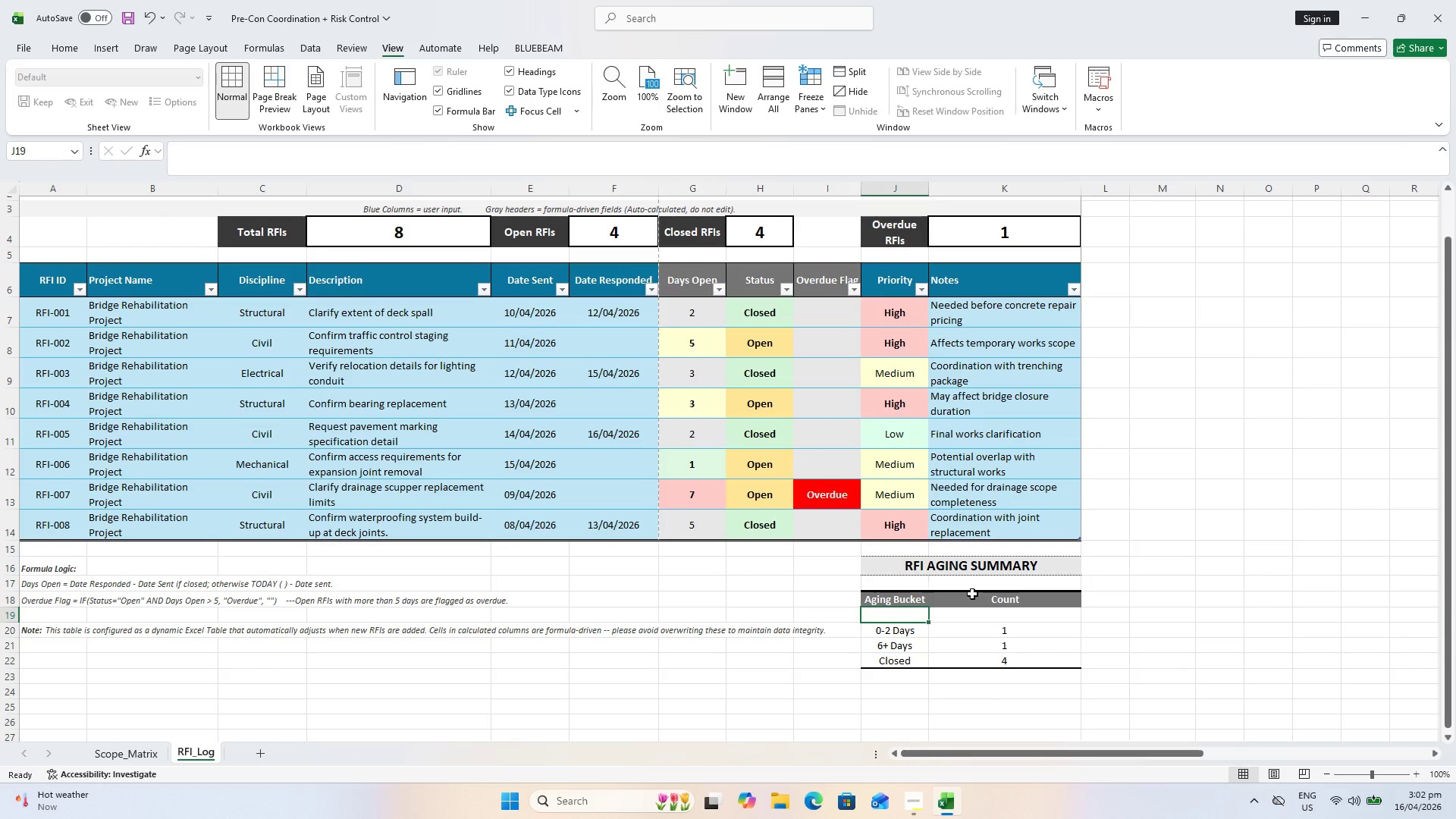 
left_click([920, 588])
 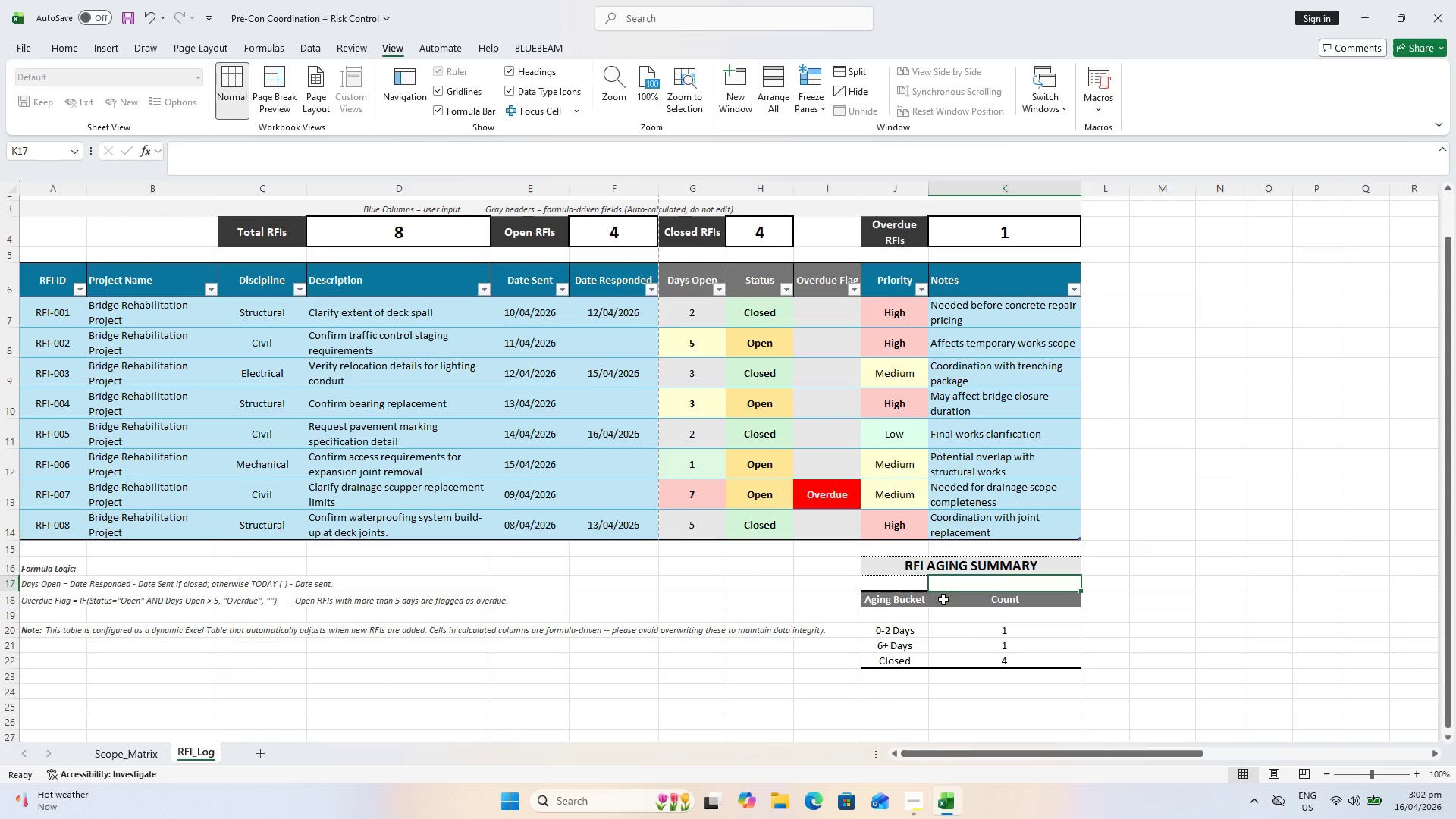 
triple_click([913, 645])
 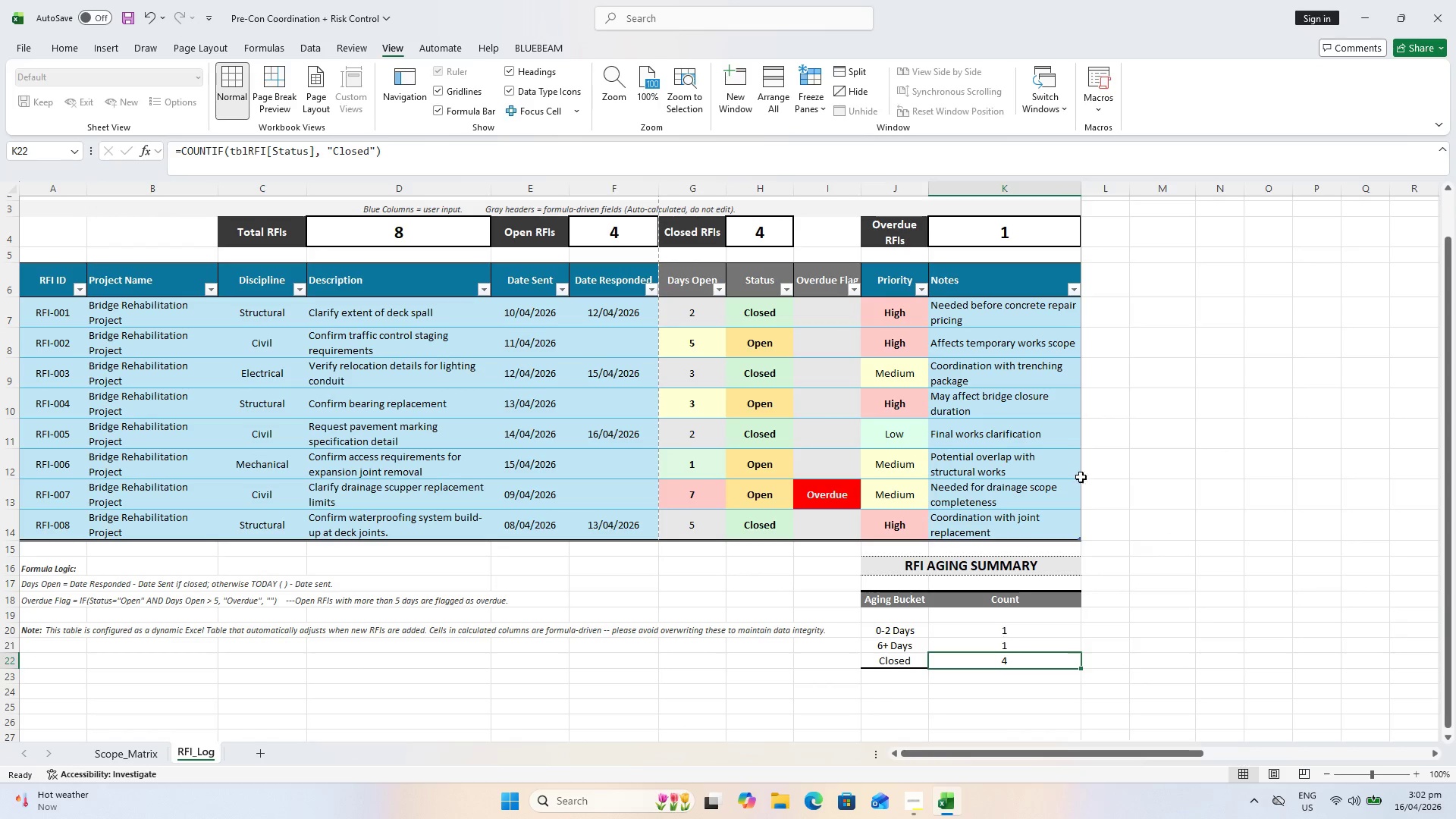 
left_click([1176, 235])
 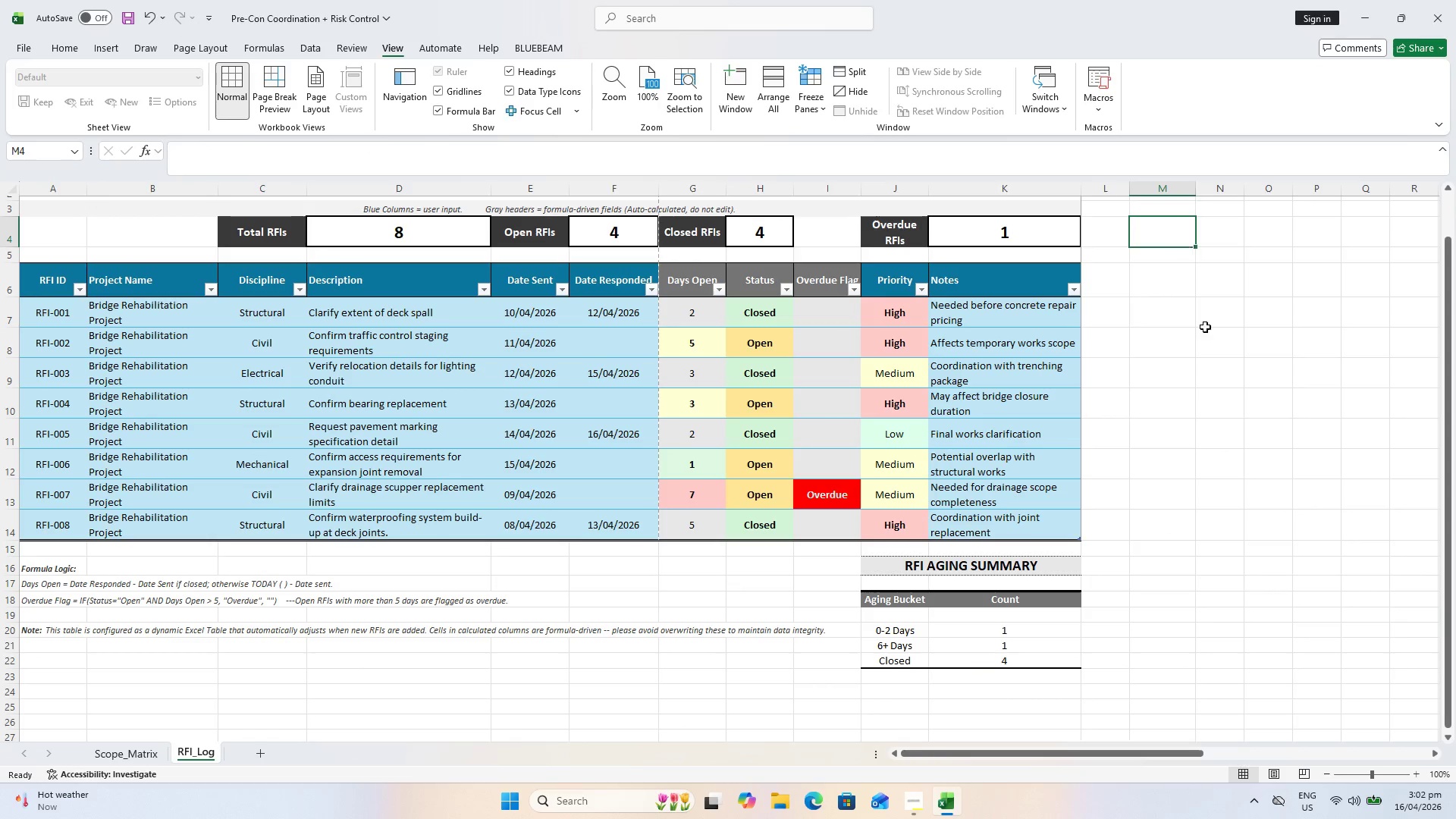 
left_click_drag(start_coordinate=[1205, 325], to_coordinate=[1203, 319])
 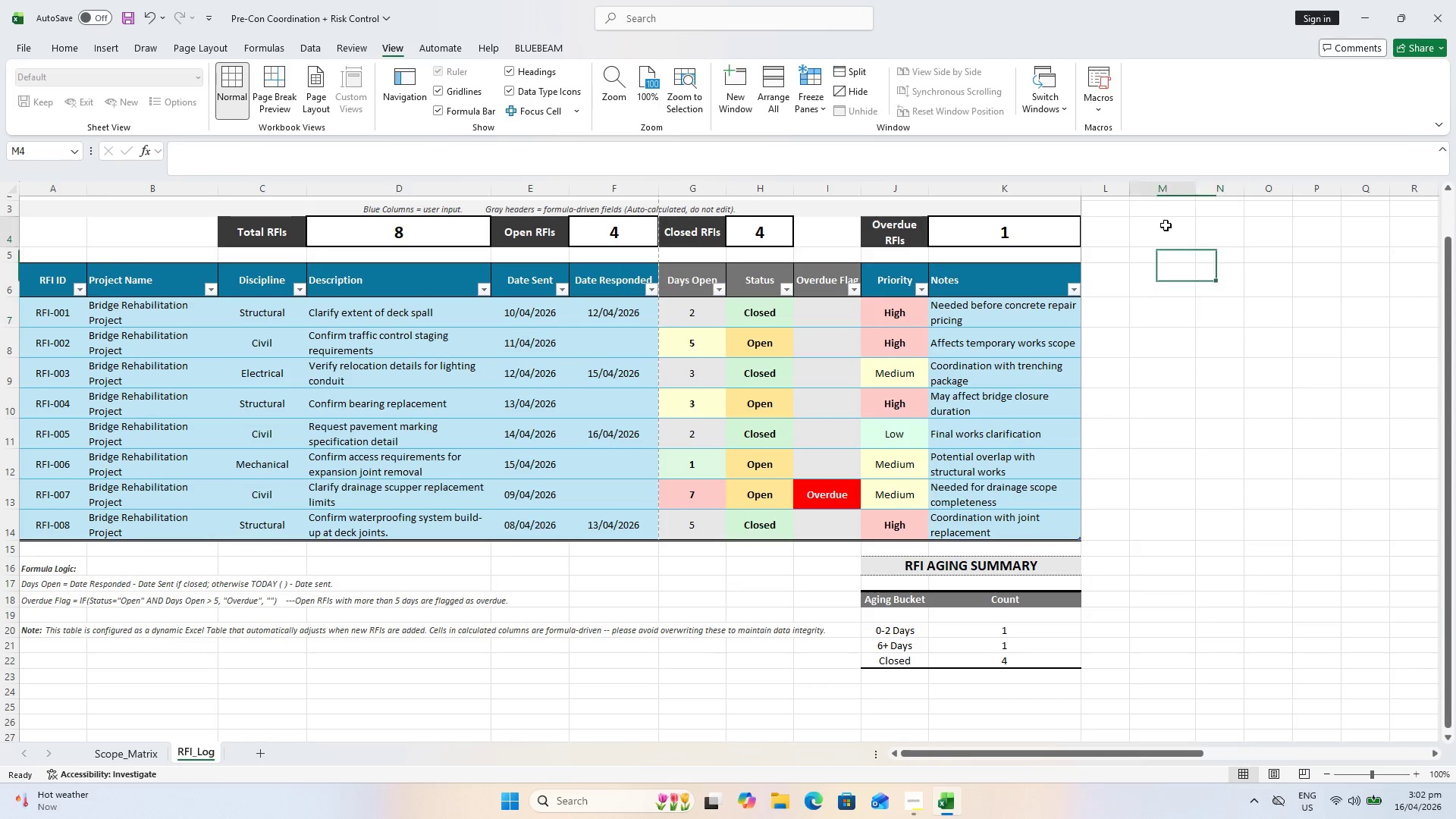 
left_click_drag(start_coordinate=[1166, 226], to_coordinate=[1454, 589])
 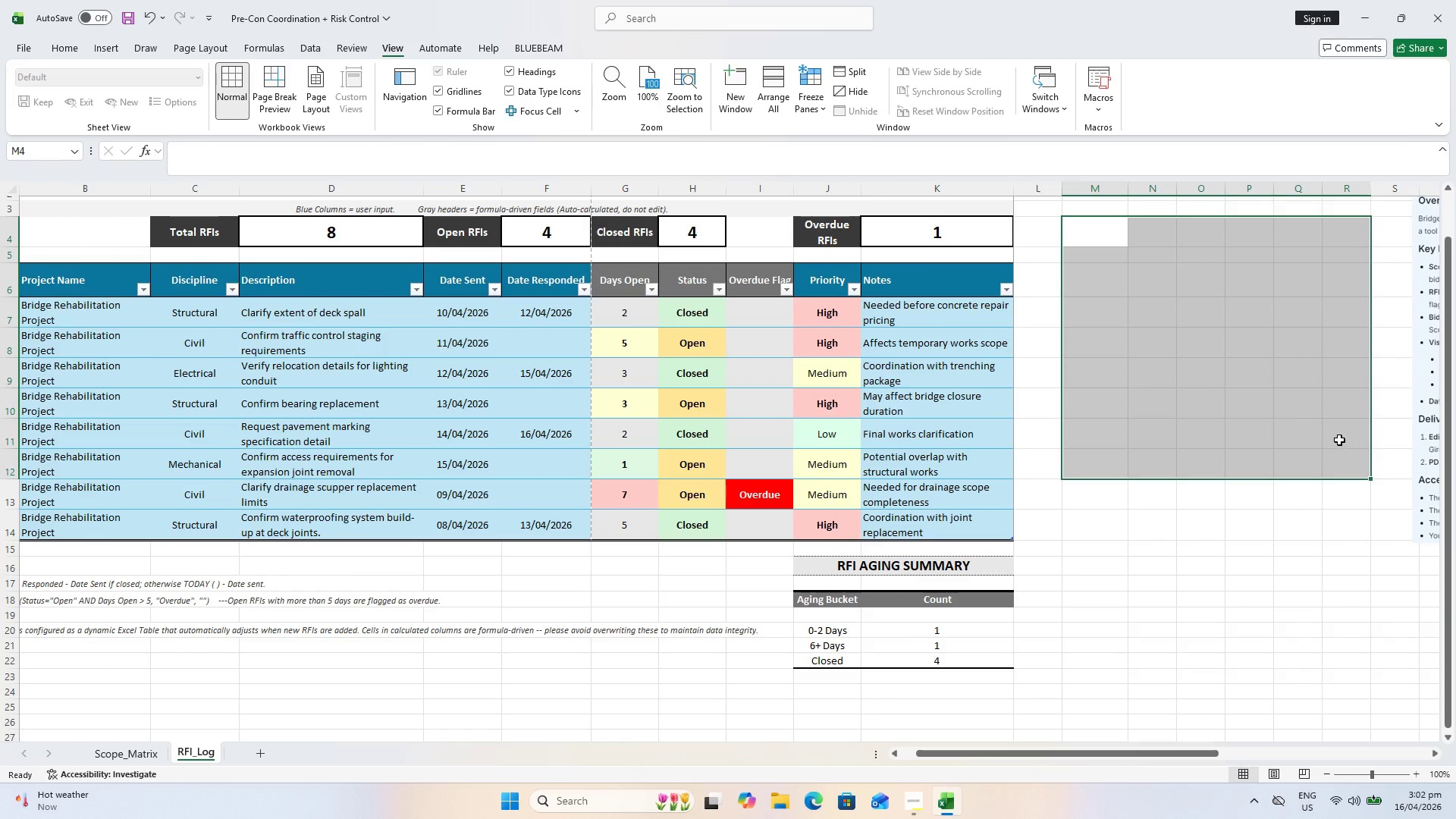 
scroll: coordinate [1307, 427], scroll_direction: up, amount: 3.0
 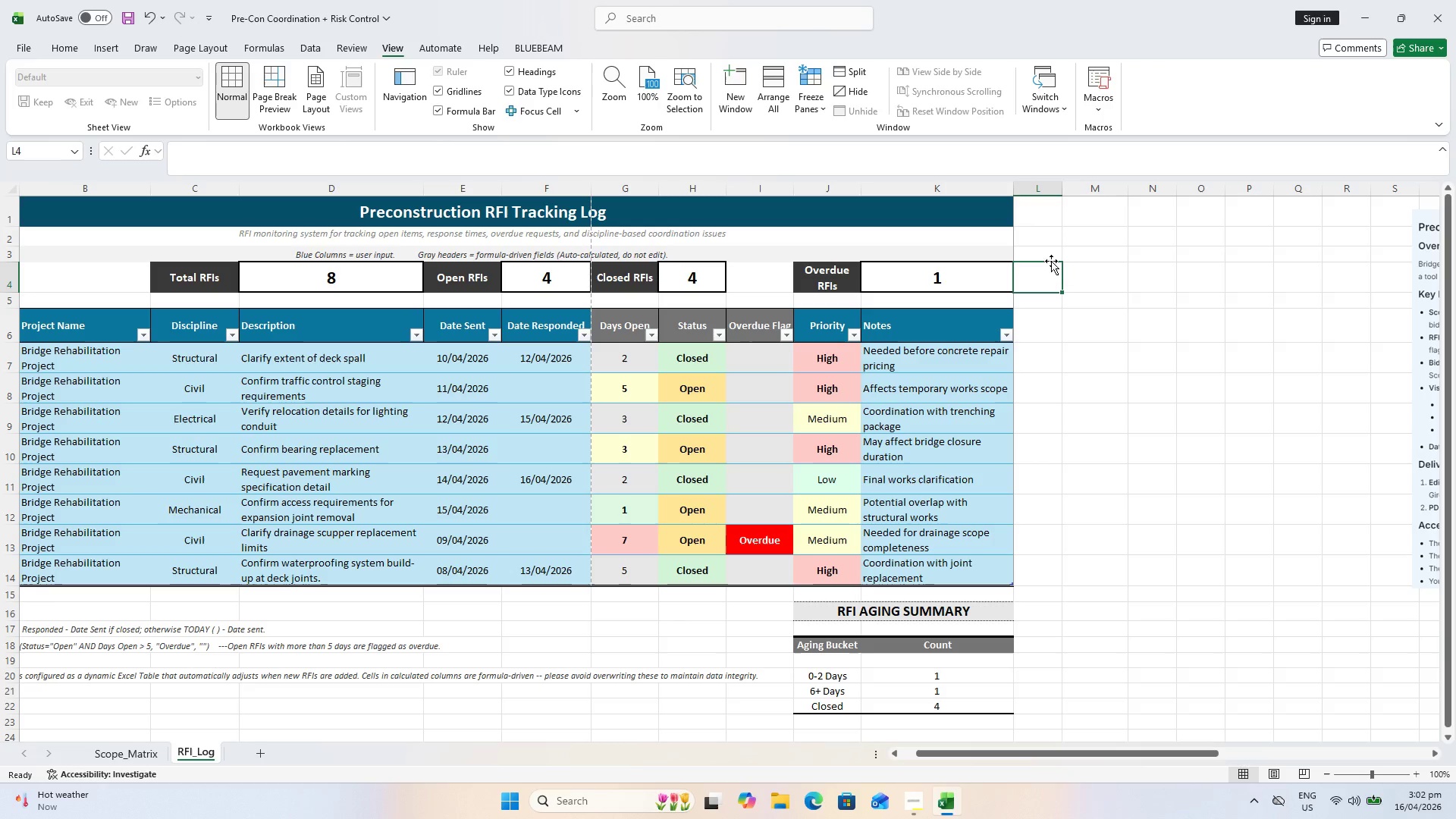 
triple_click([1108, 285])
 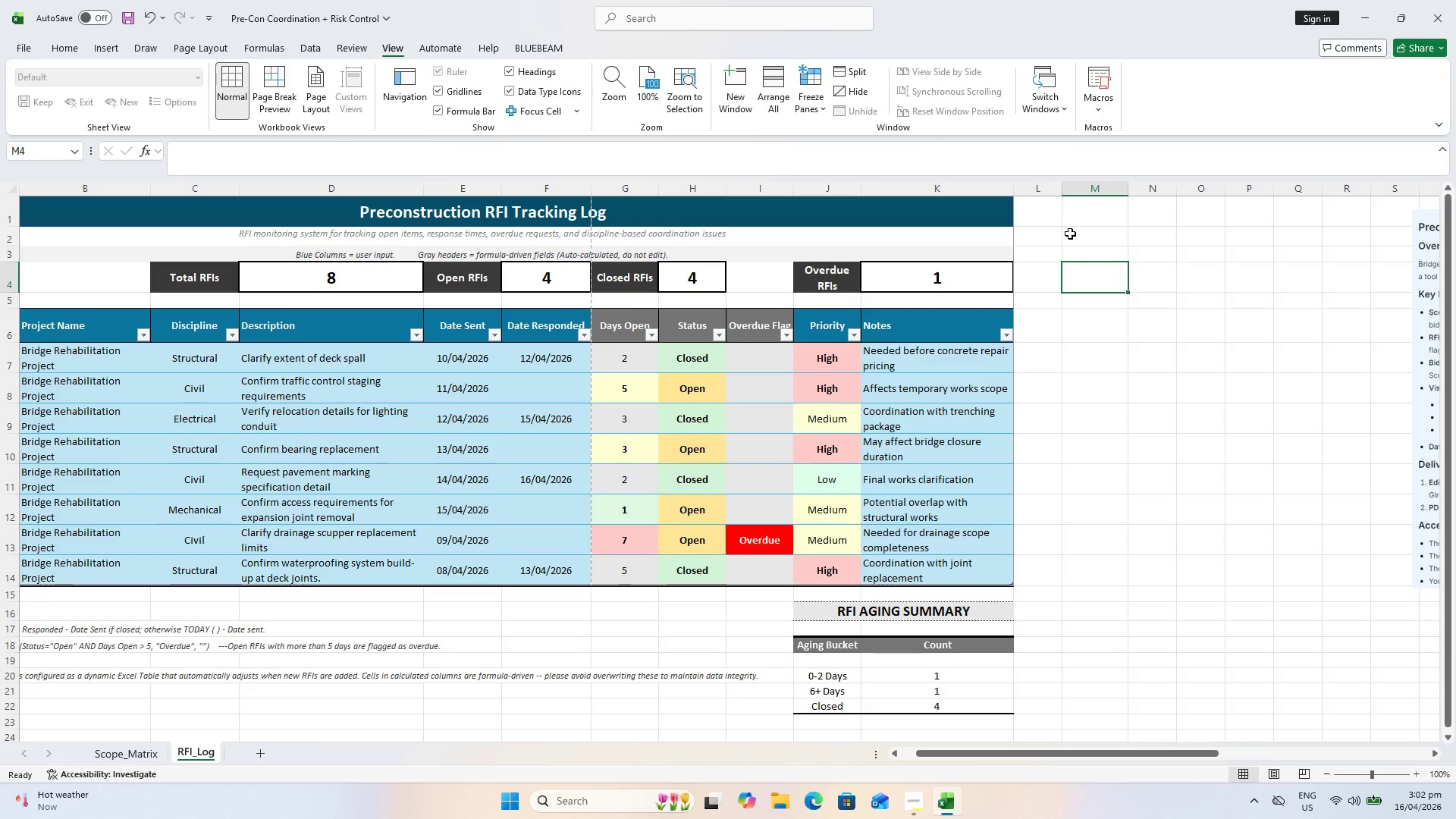 
left_click([1053, 230])
 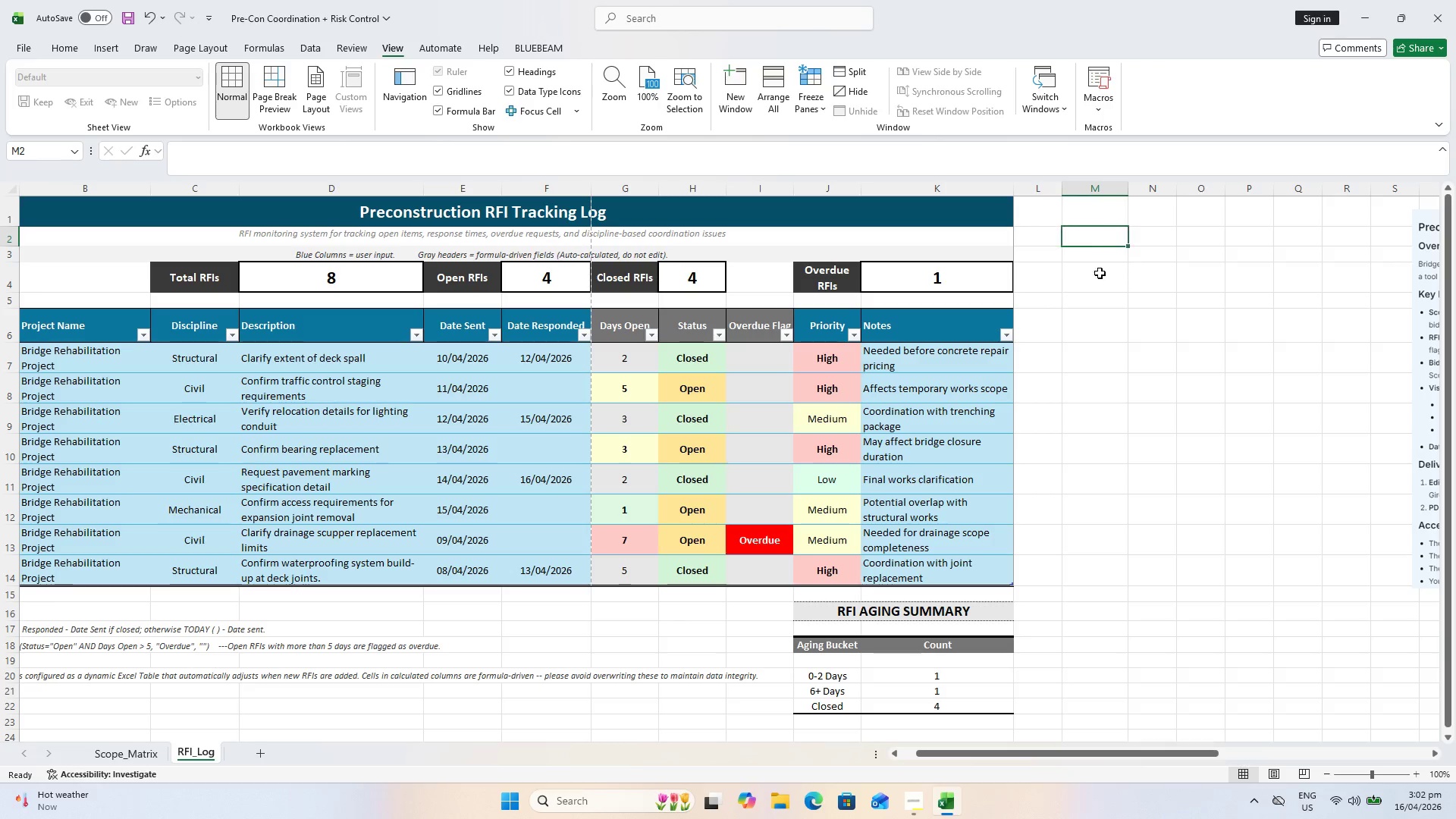 
triple_click([1096, 325])
 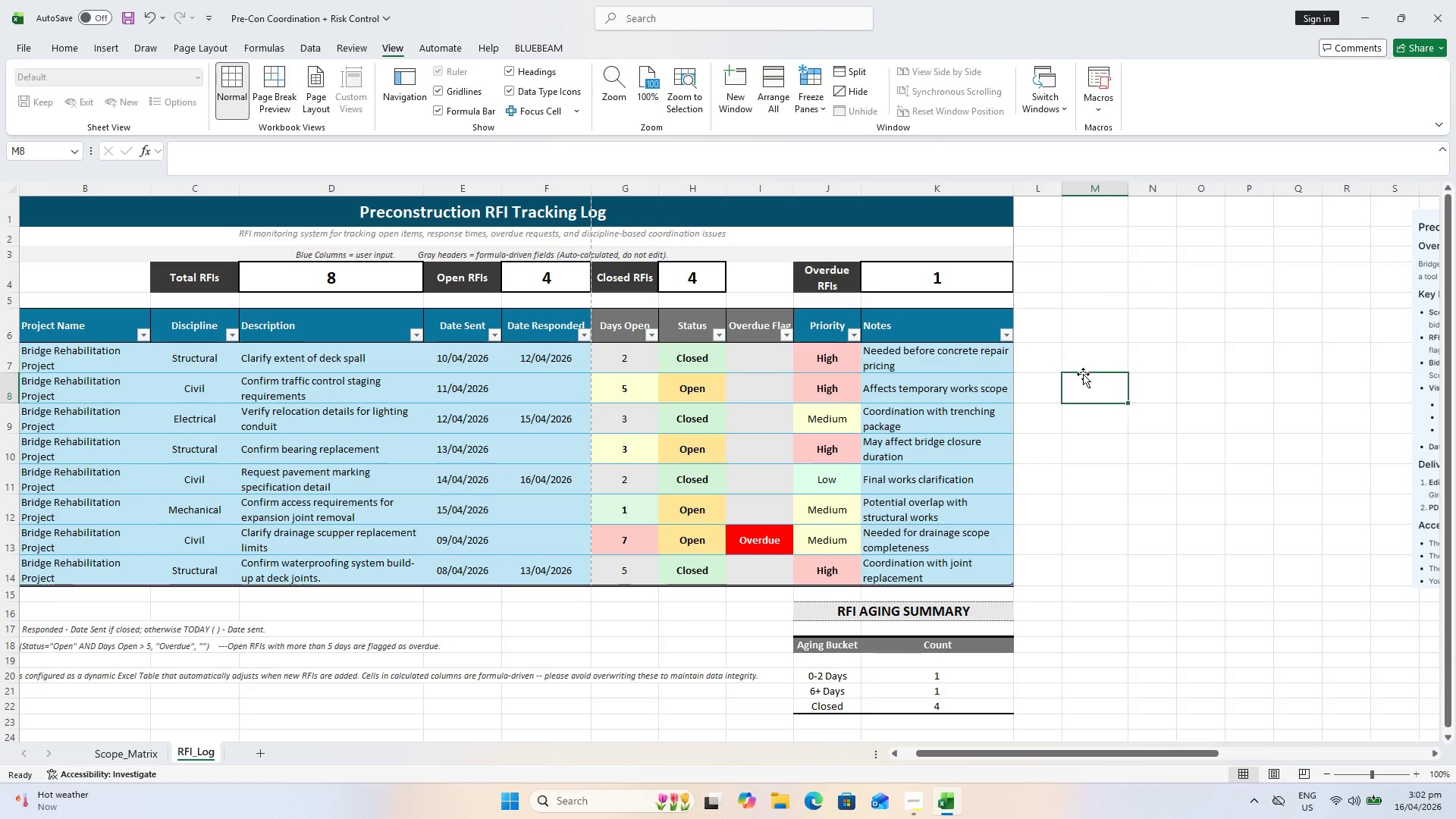 
left_click_drag(start_coordinate=[1102, 413], to_coordinate=[1103, 425])
 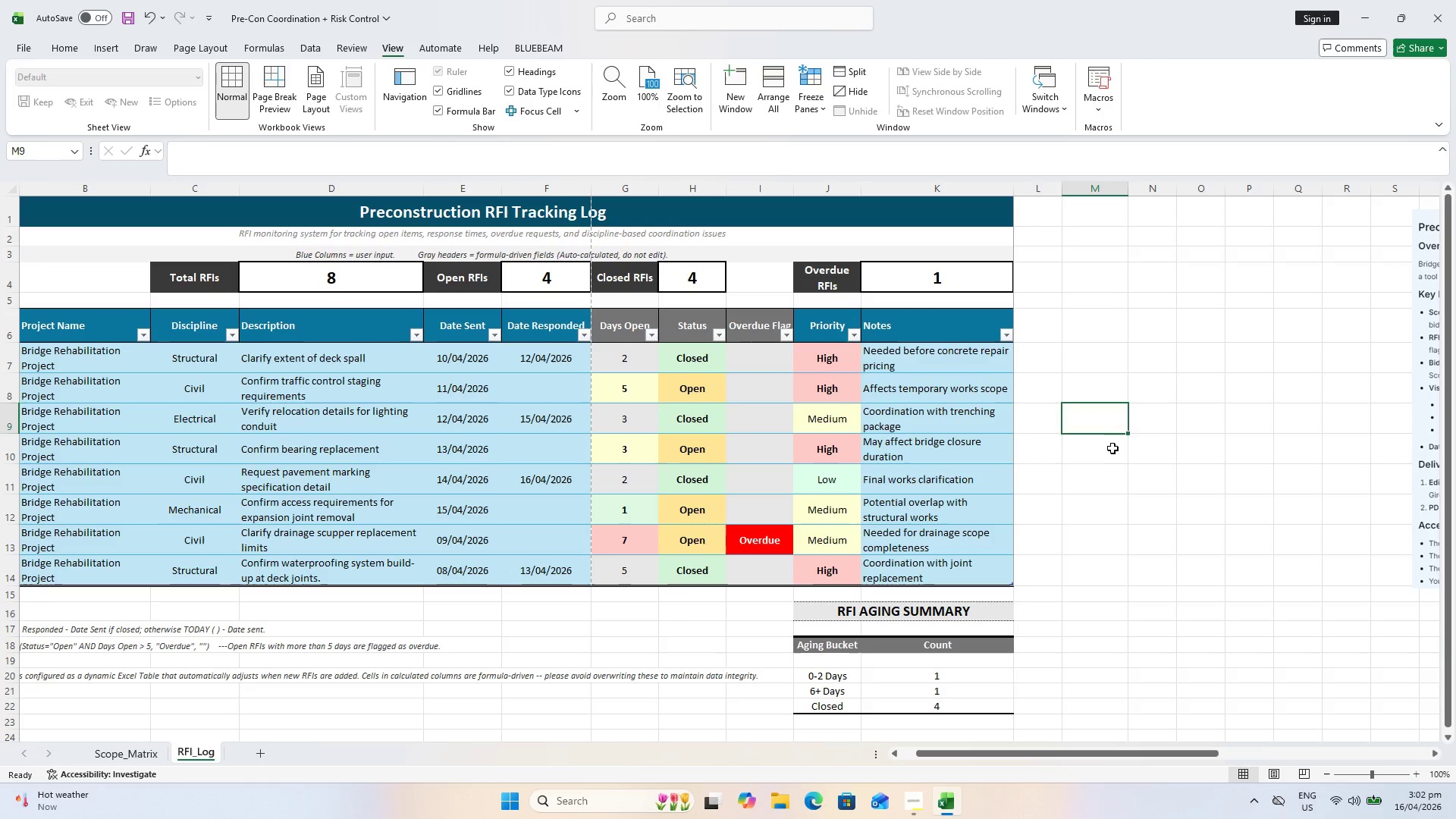 
left_click_drag(start_coordinate=[1116, 455], to_coordinate=[1120, 460])
 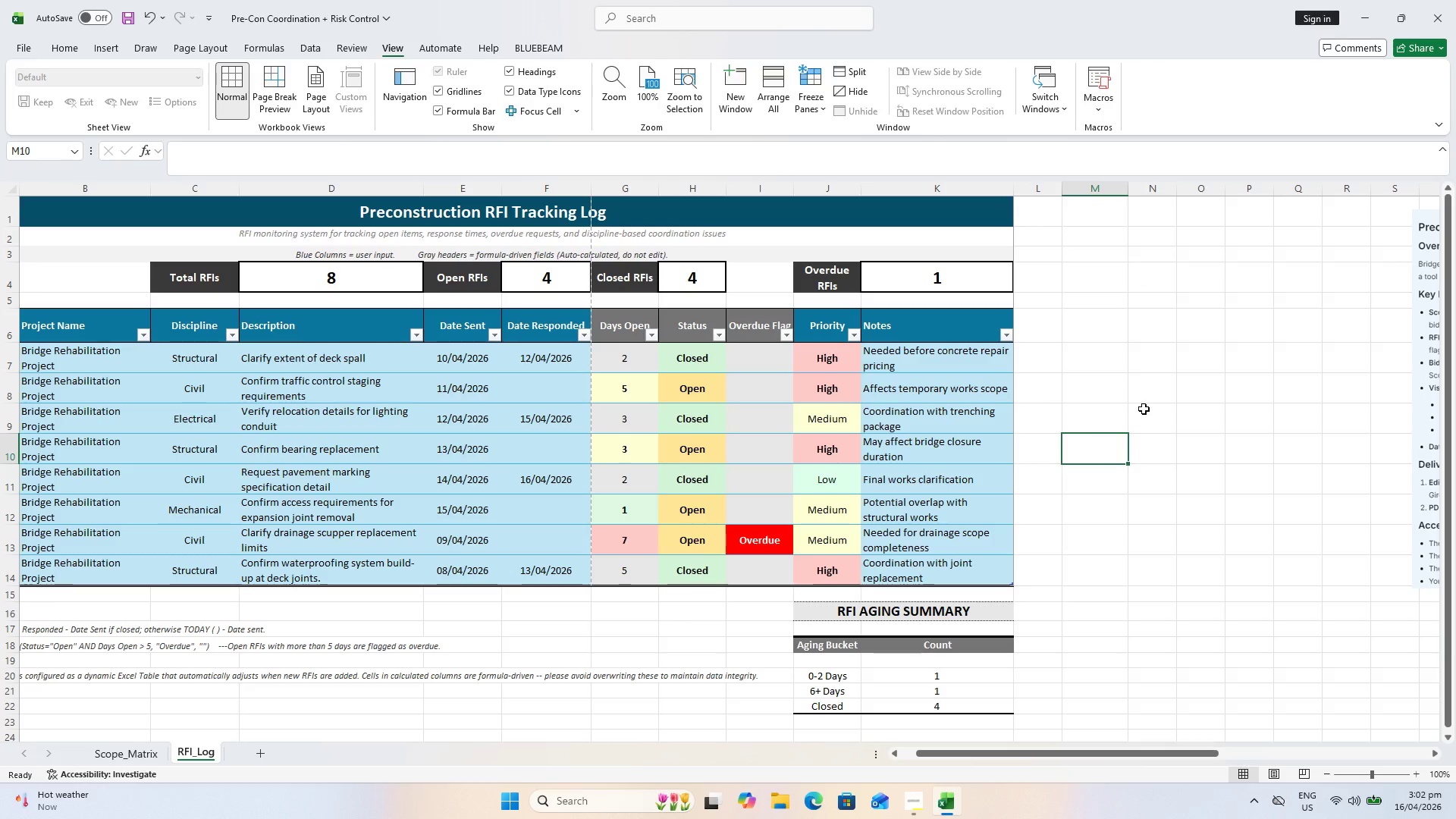 
left_click_drag(start_coordinate=[1144, 409], to_coordinate=[1149, 404])
 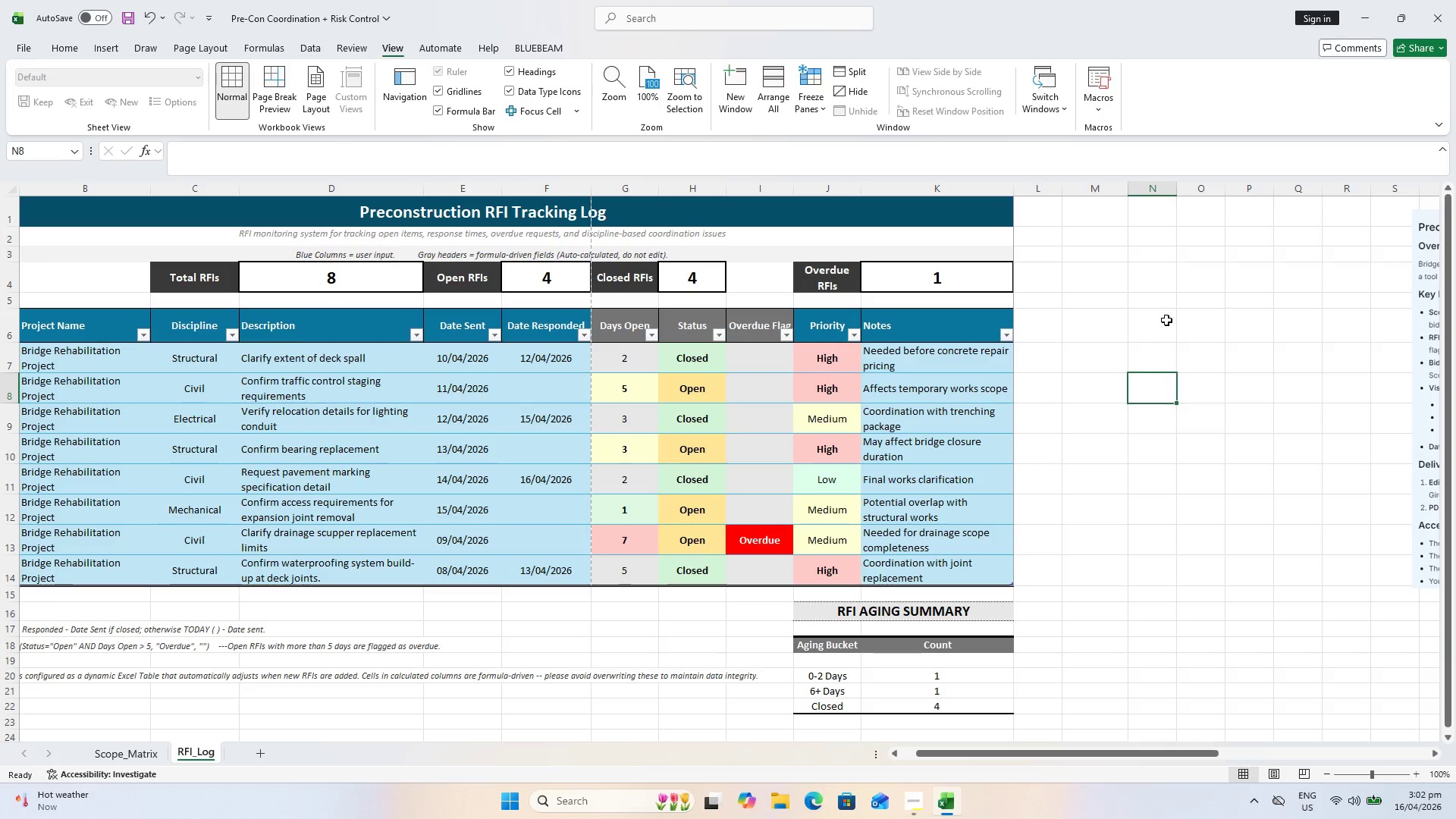 
triple_click([1166, 319])
 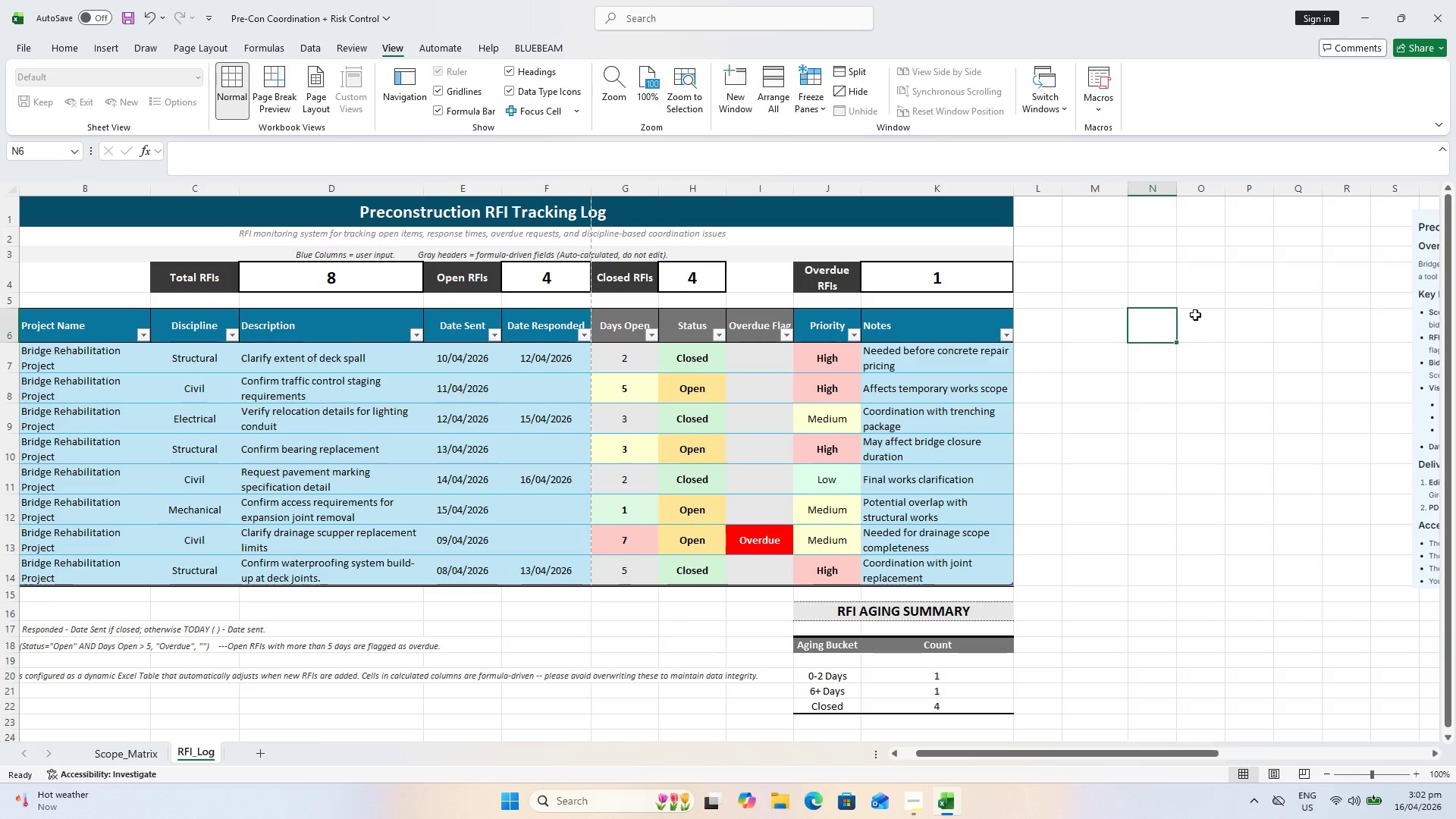 
left_click_drag(start_coordinate=[1196, 315], to_coordinate=[1232, 340])
 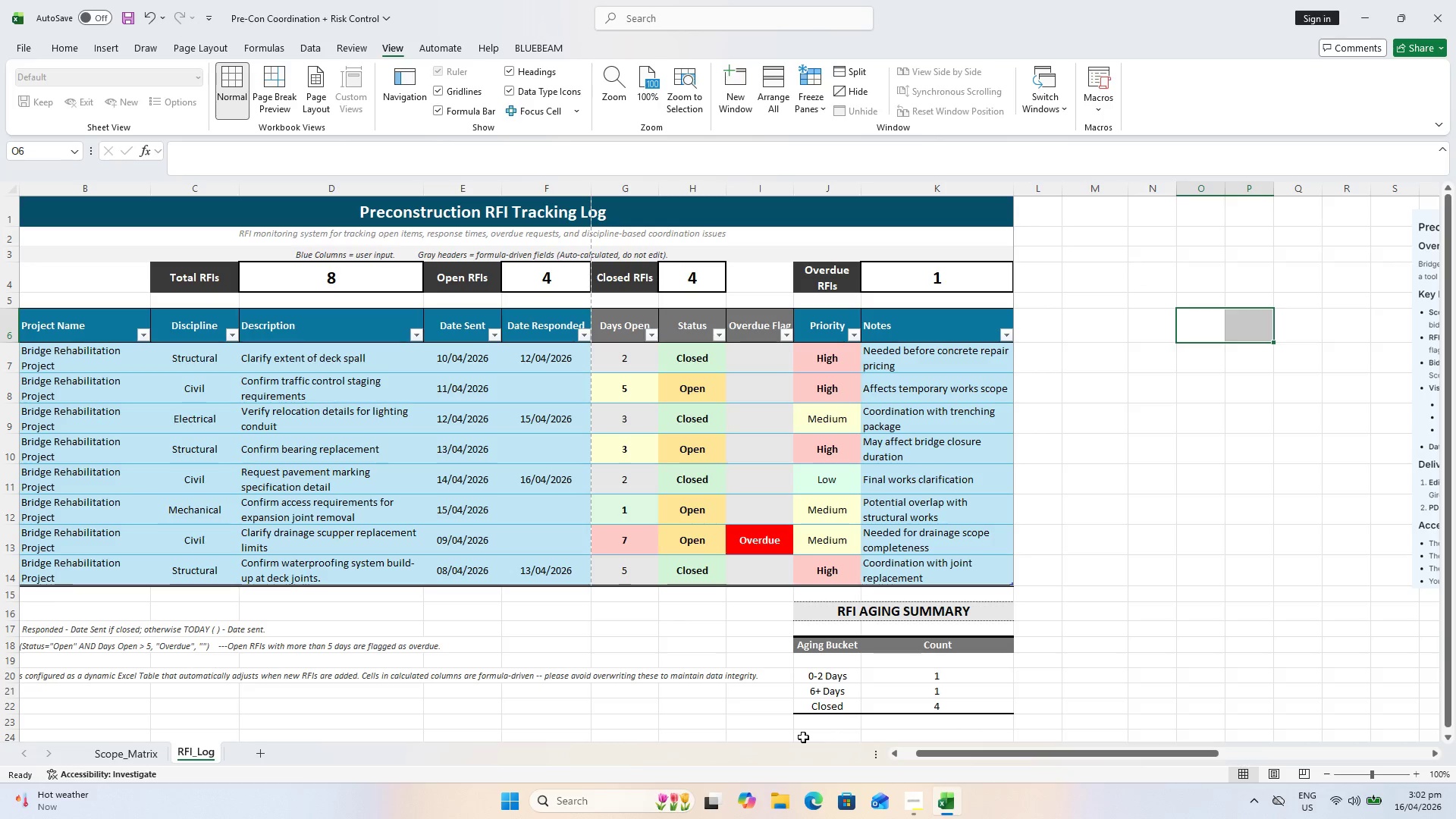 
scroll: coordinate [921, 723], scroll_direction: down, amount: 1.0
 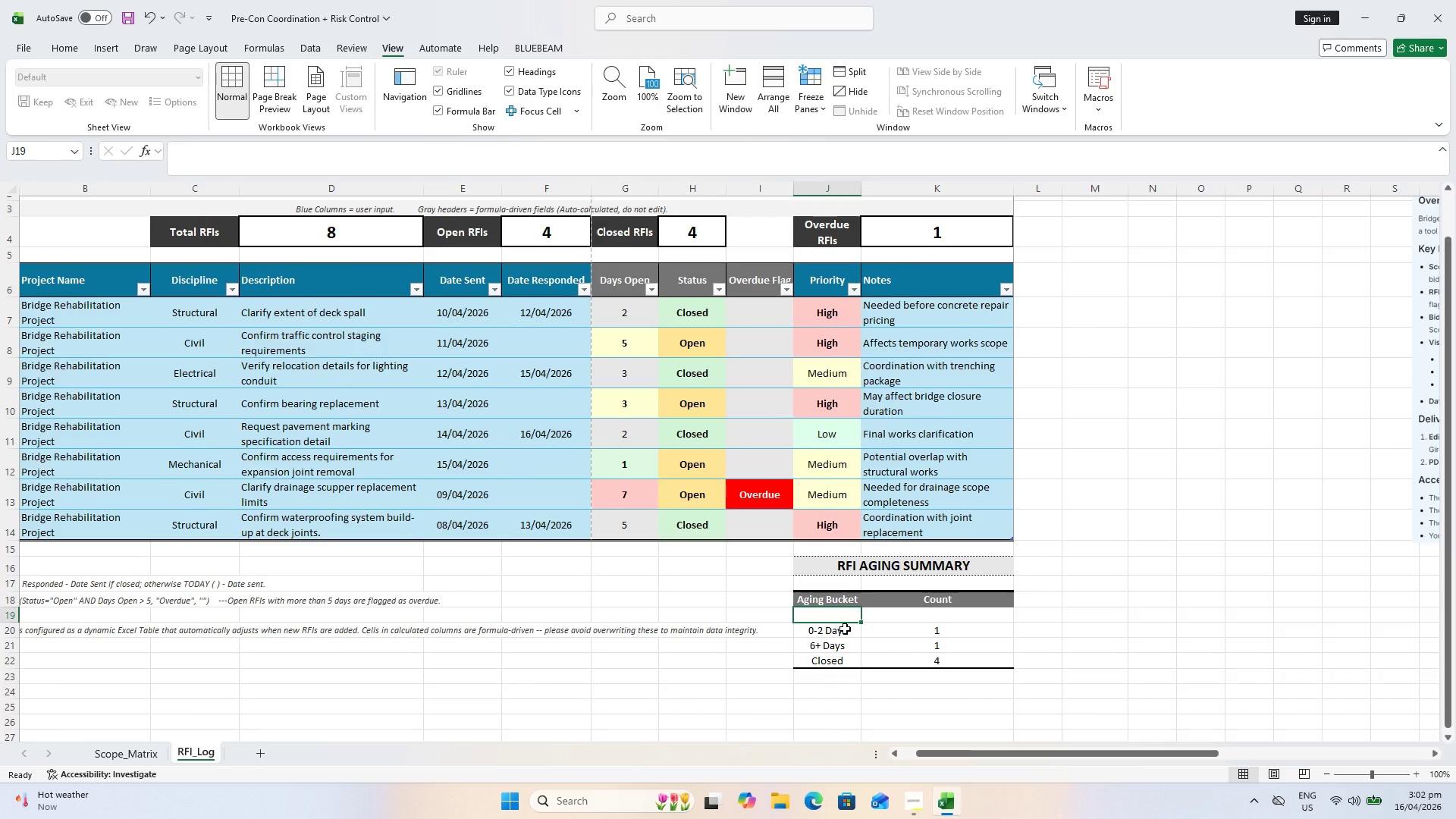 
left_click([841, 629])
 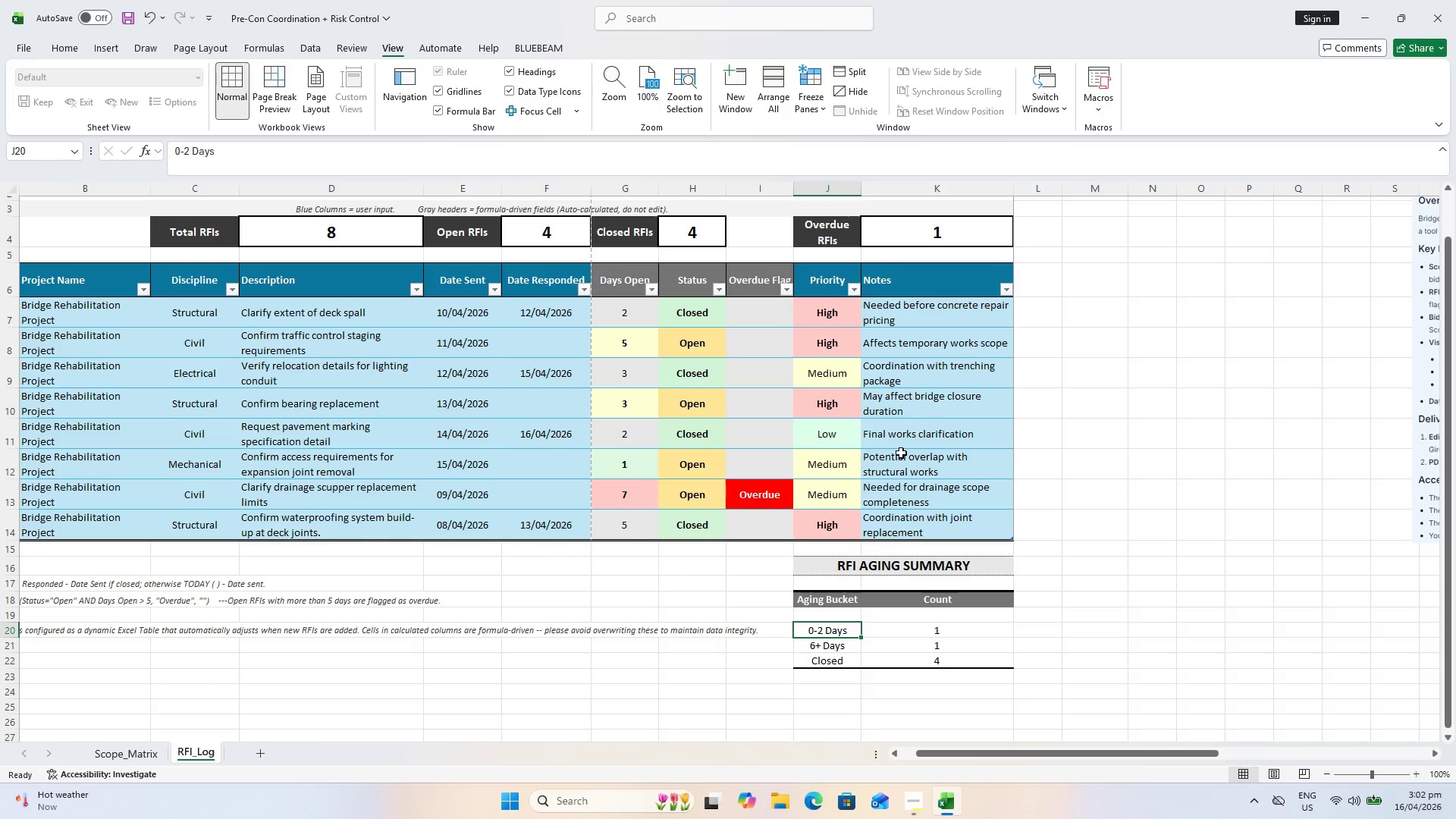 
wait(13.17)
 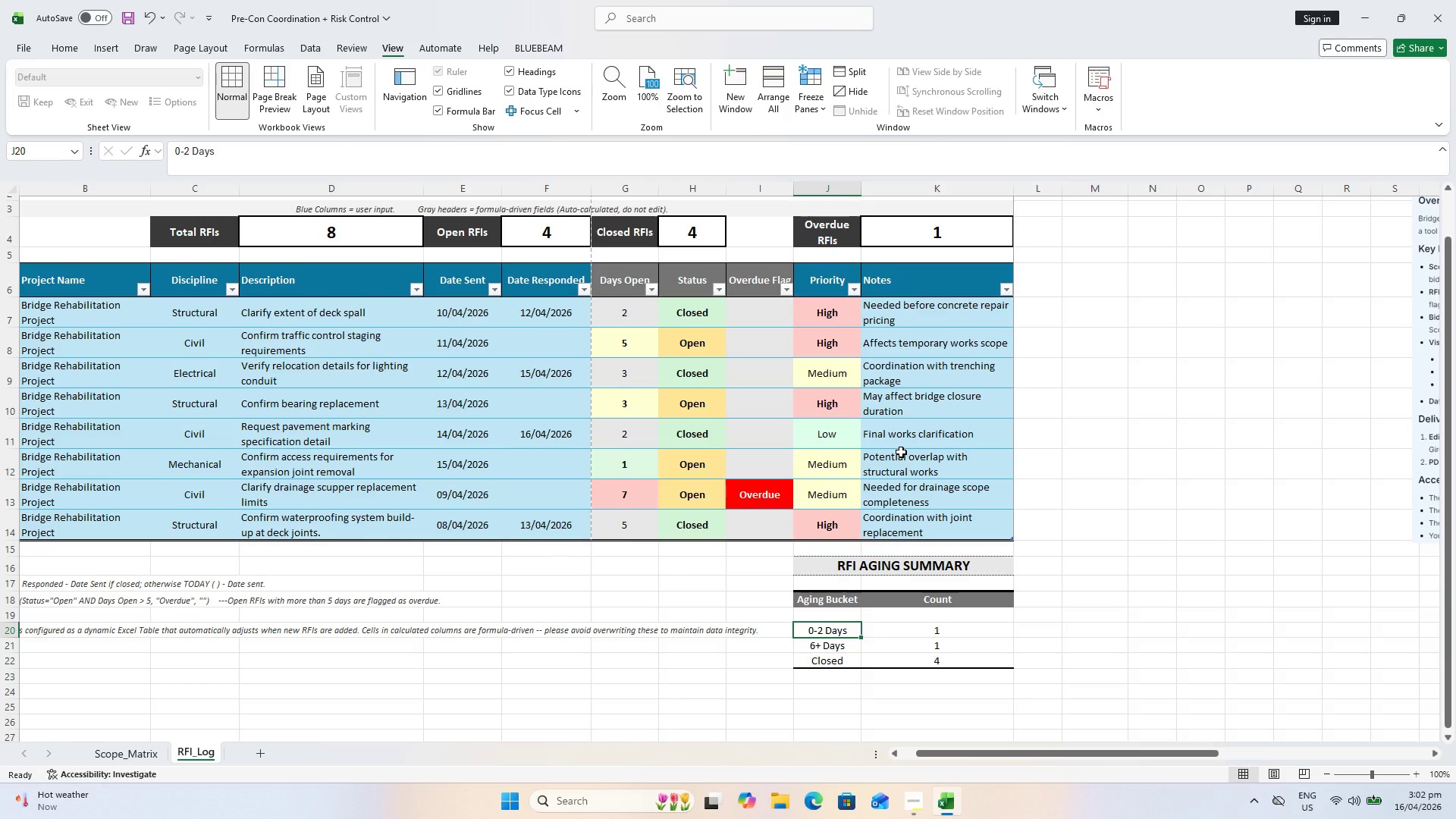 
key(Control+Z)
 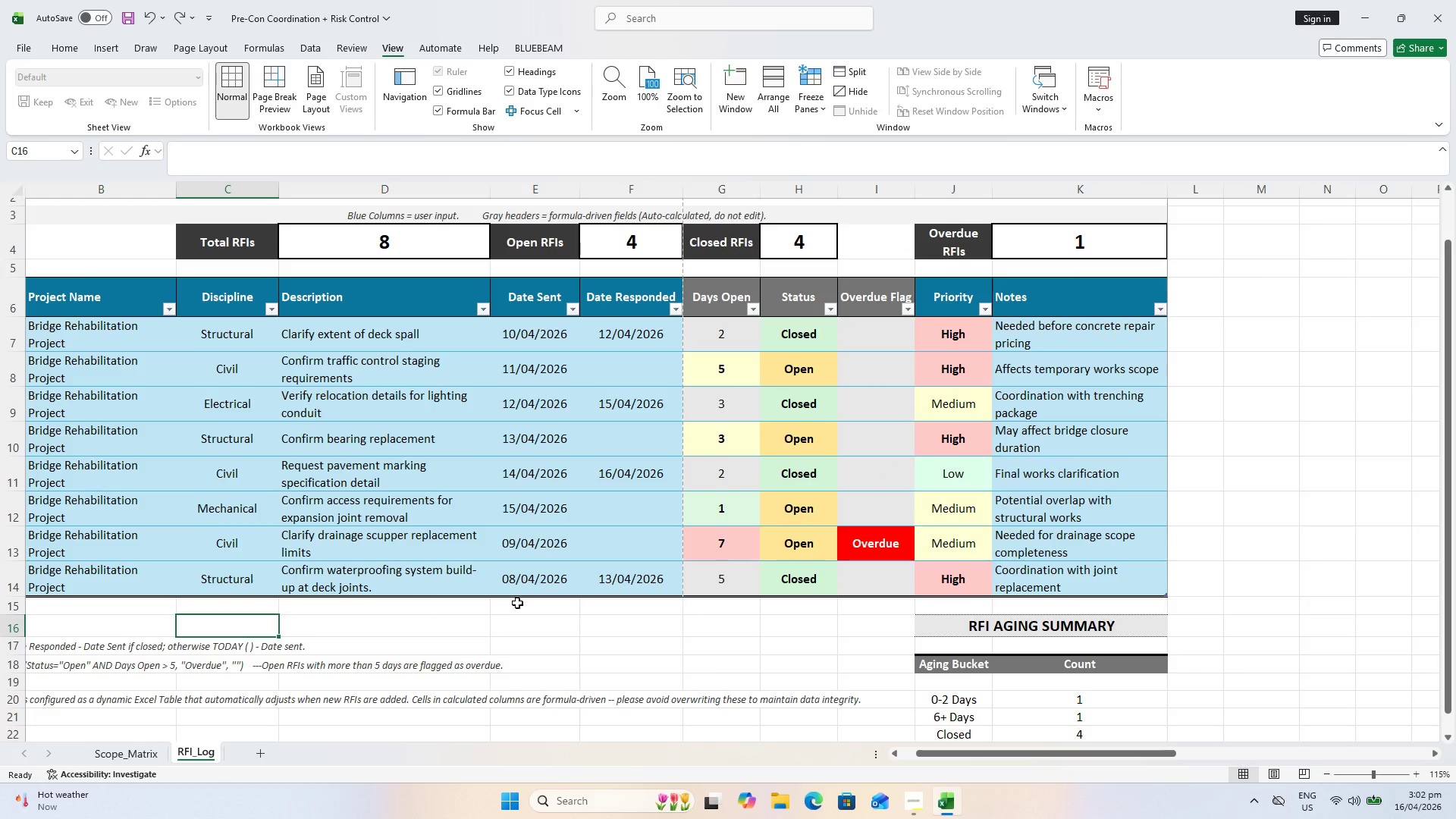 
key(Control+Z)
 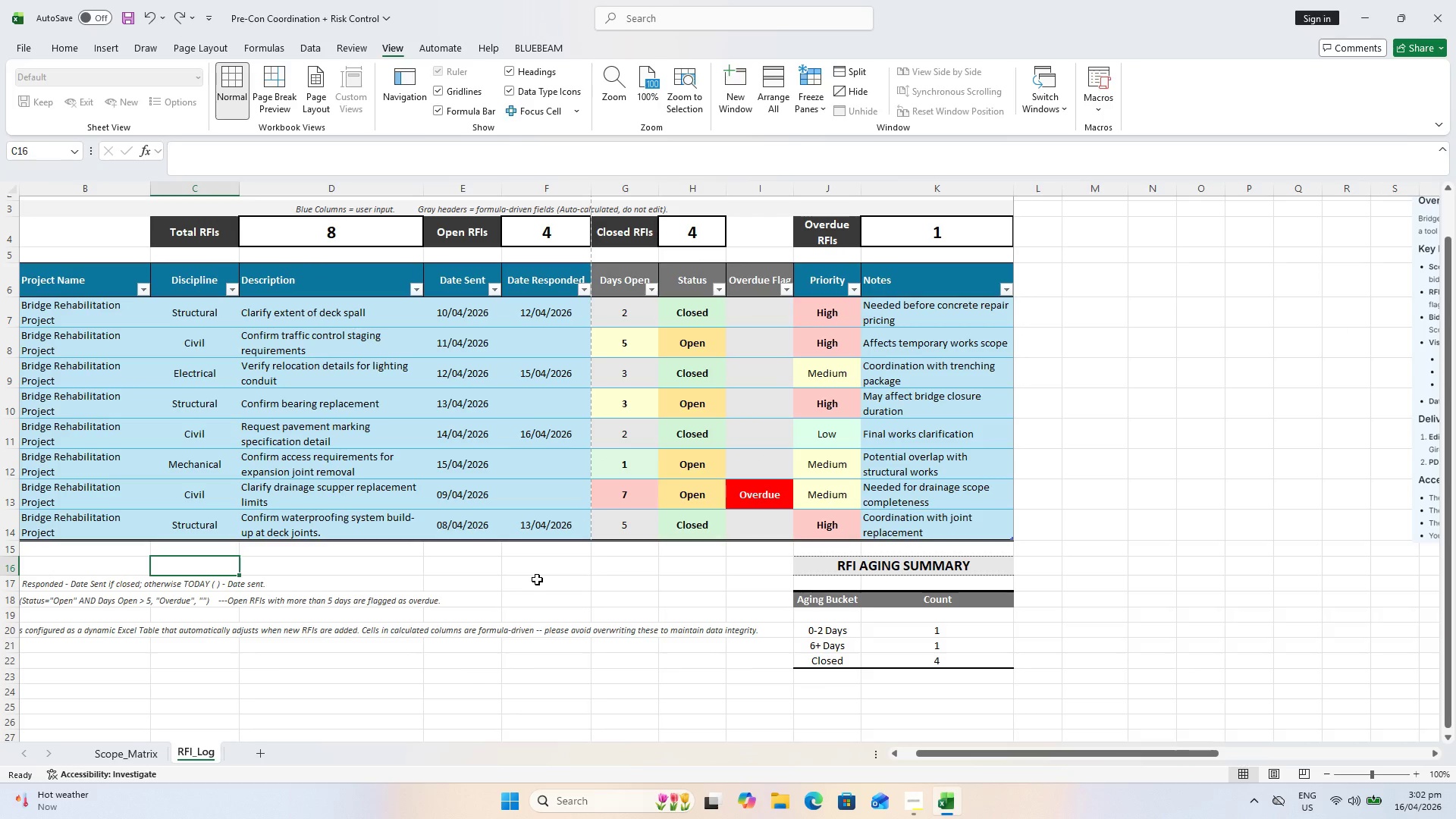 
key(Control+Z)
 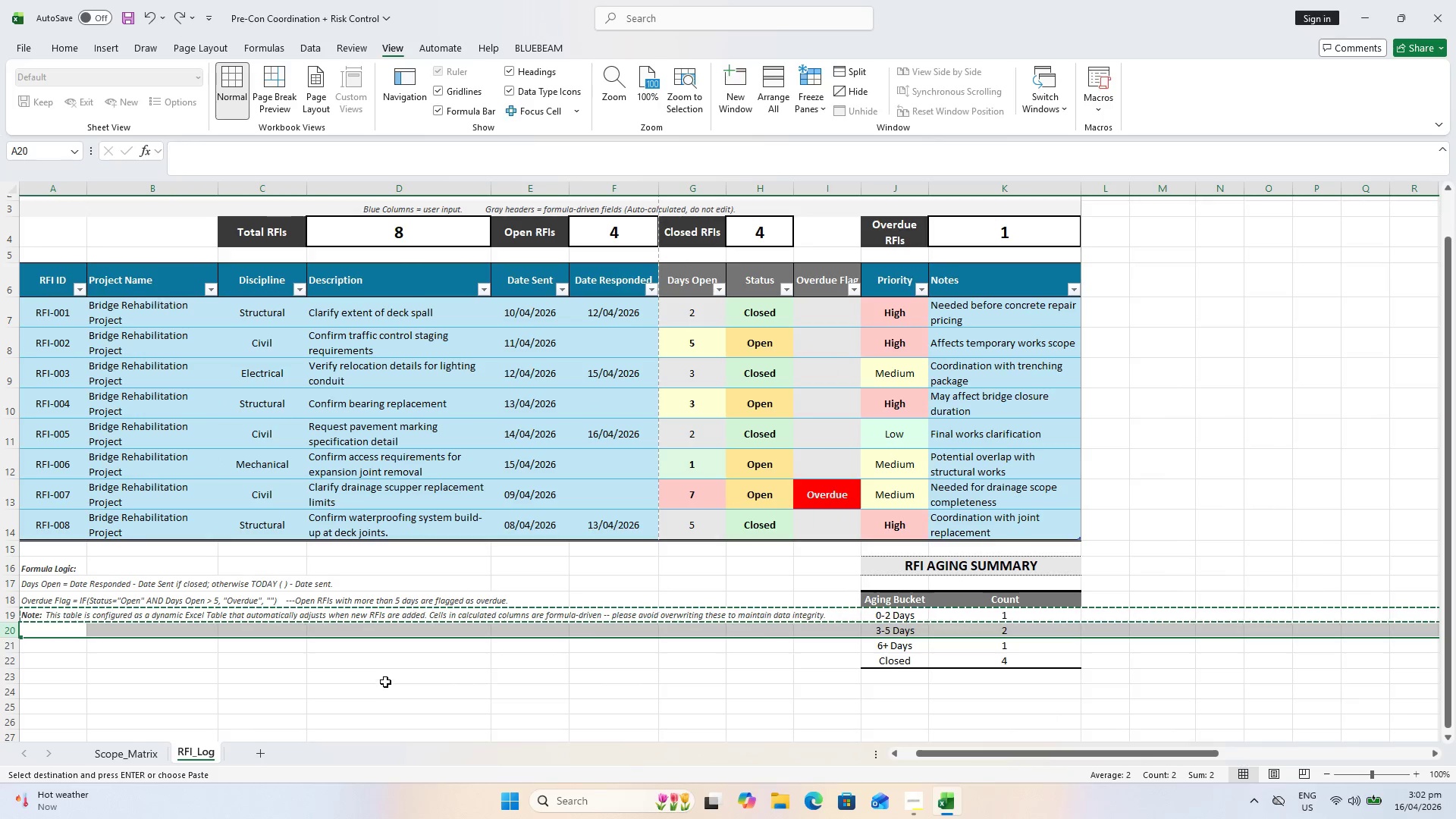 
left_click([385, 680])
 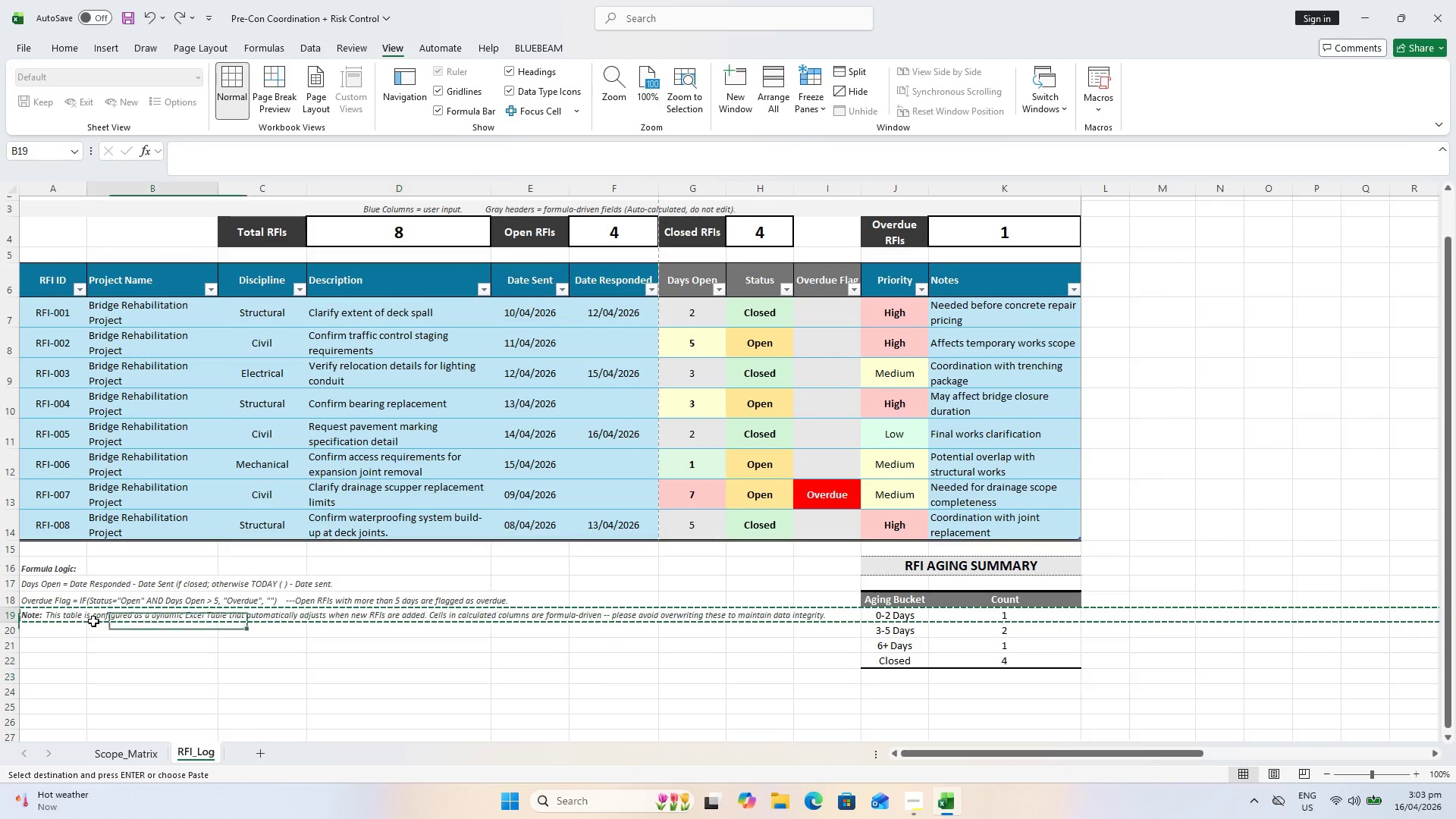 
left_click([28, 615])
 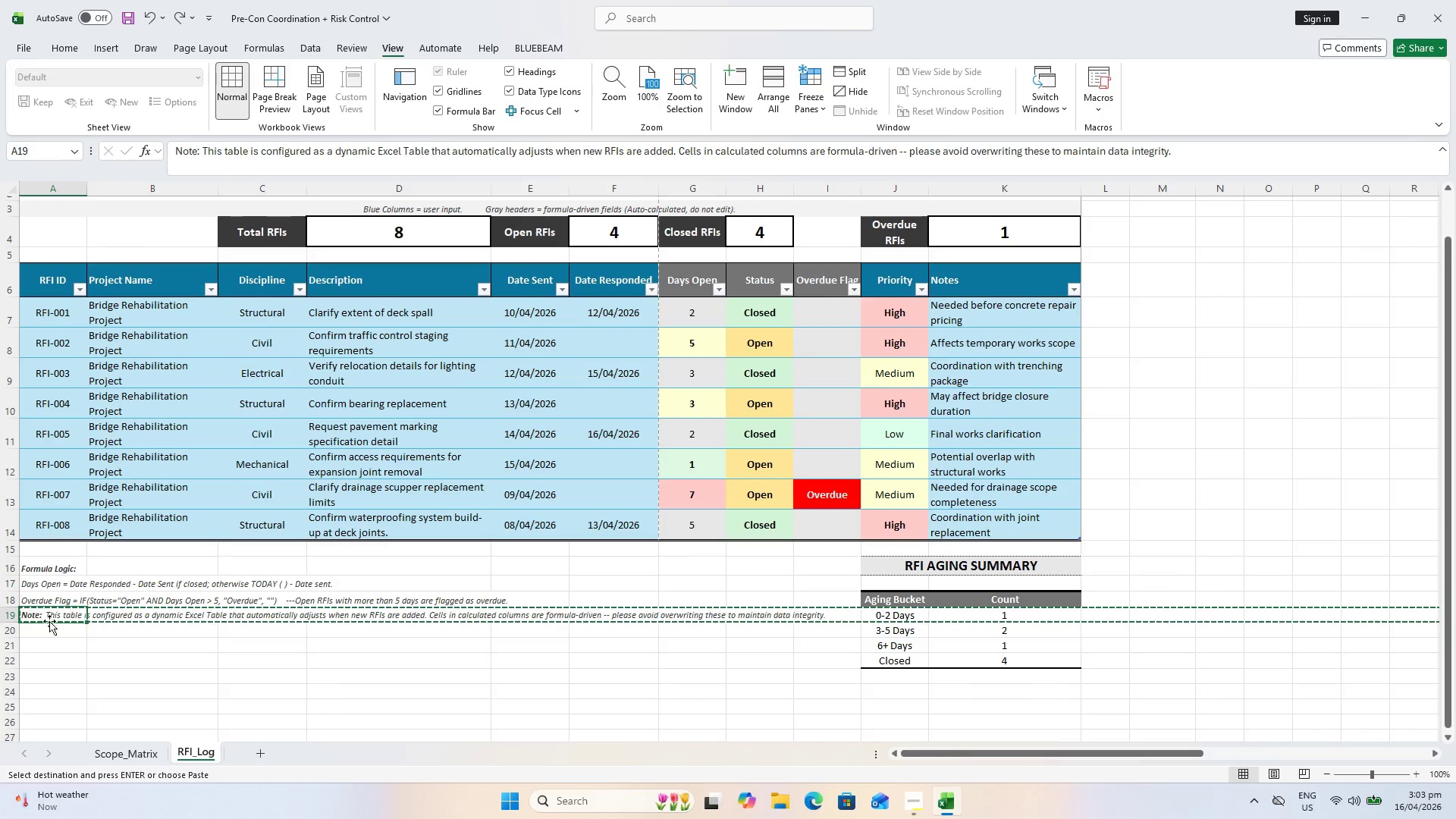 
key(Control+X)
 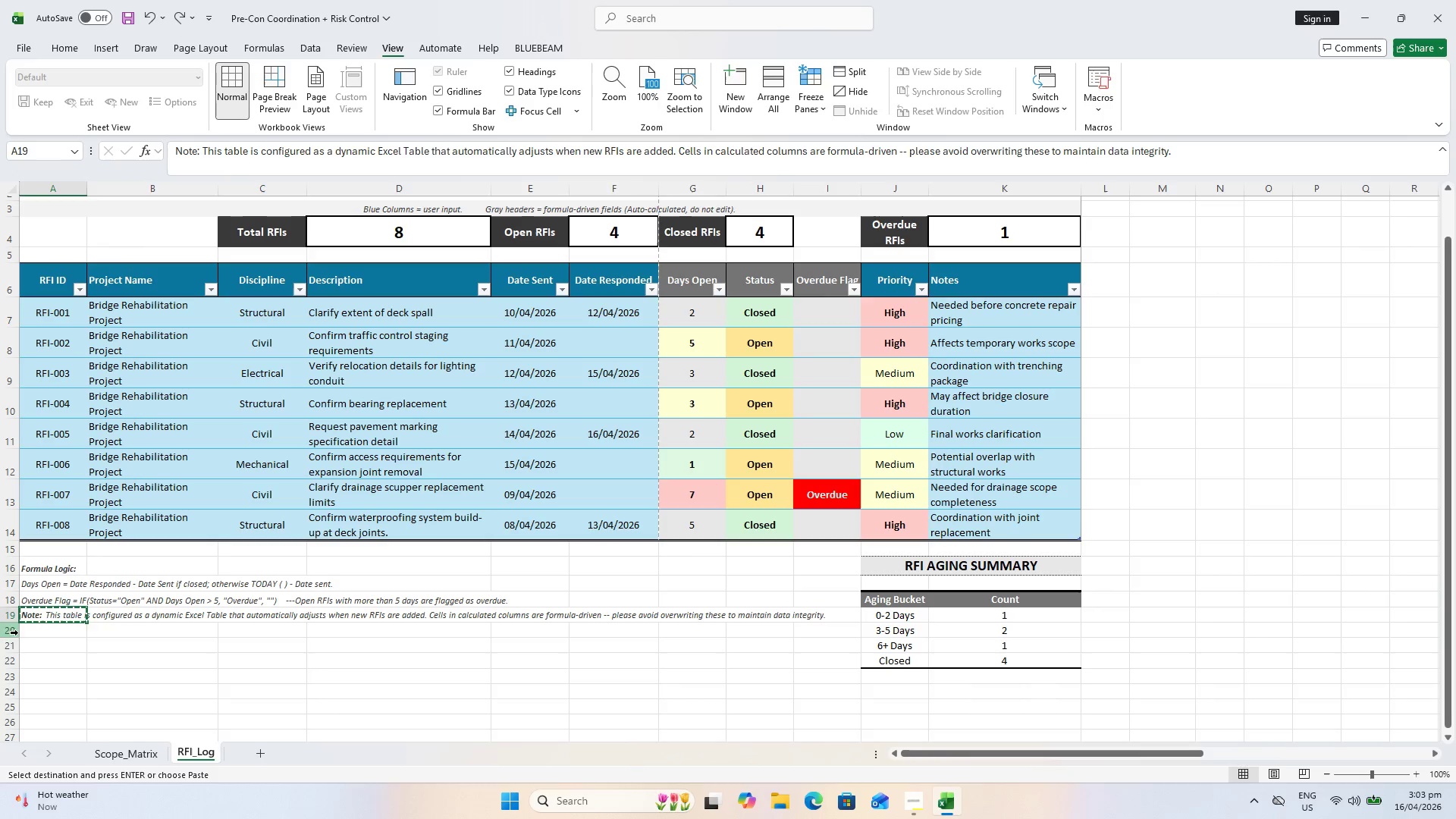 
left_click([39, 635])
 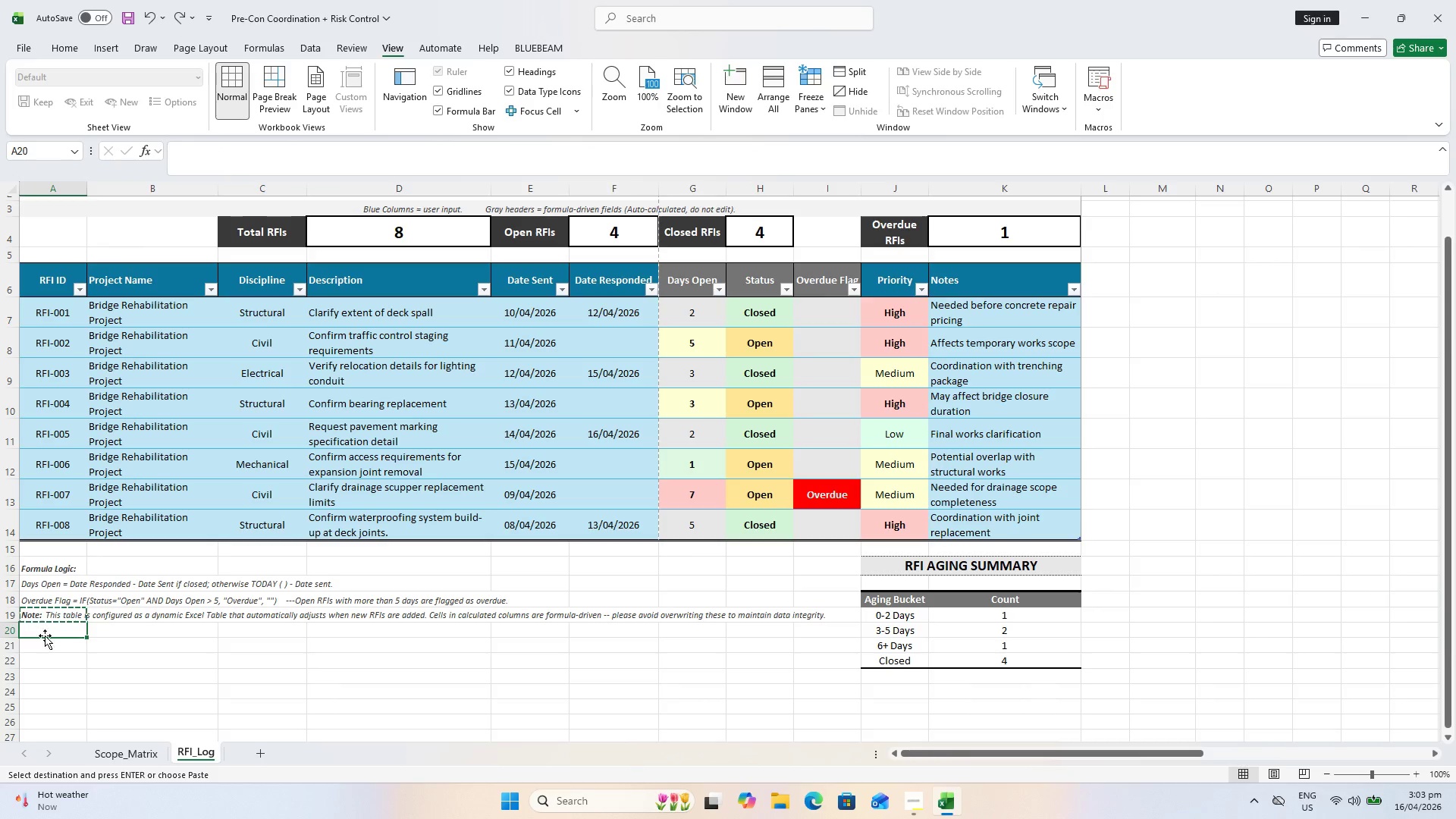 
key(Control+V)
 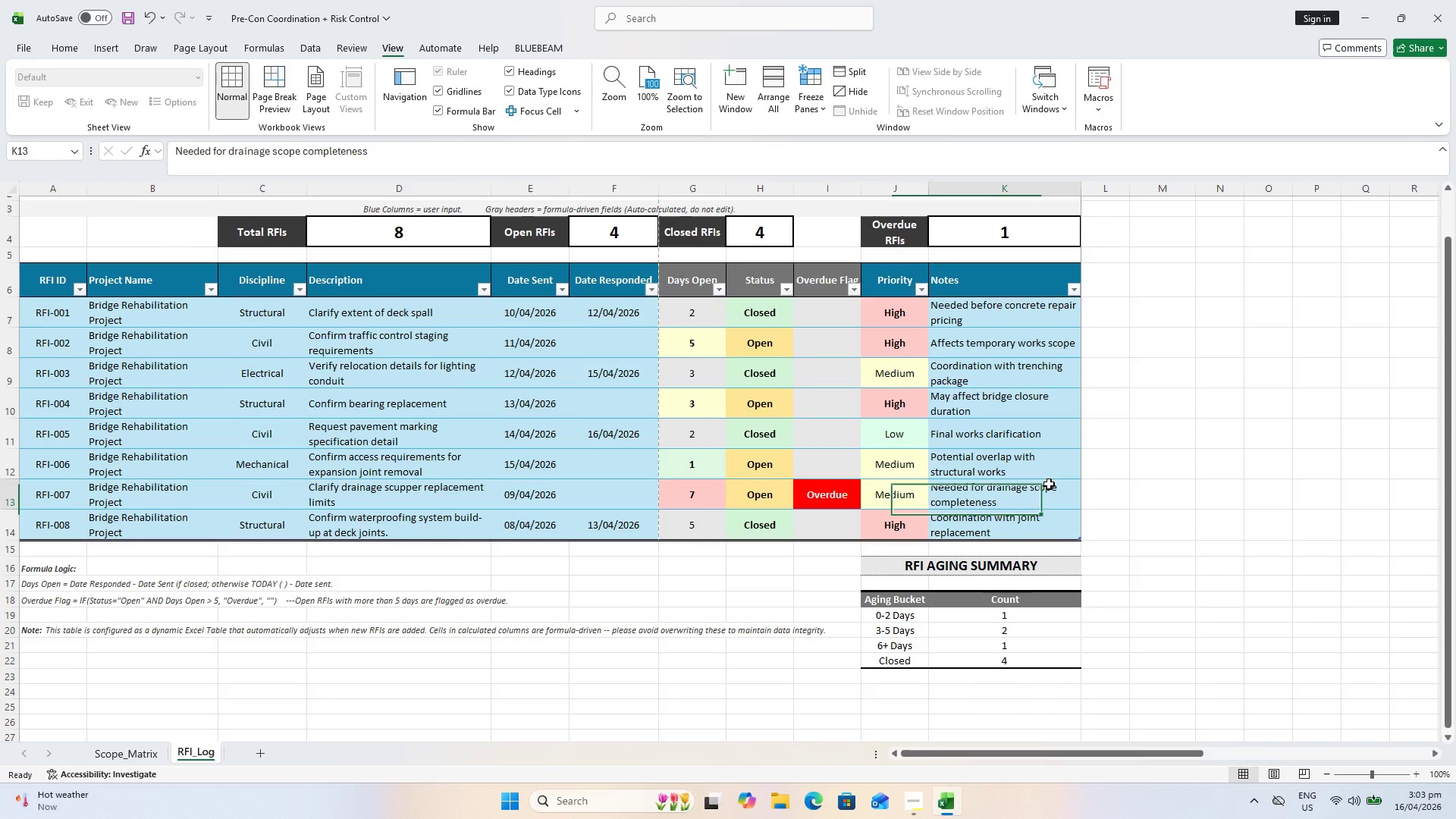 
key(Control+S)
 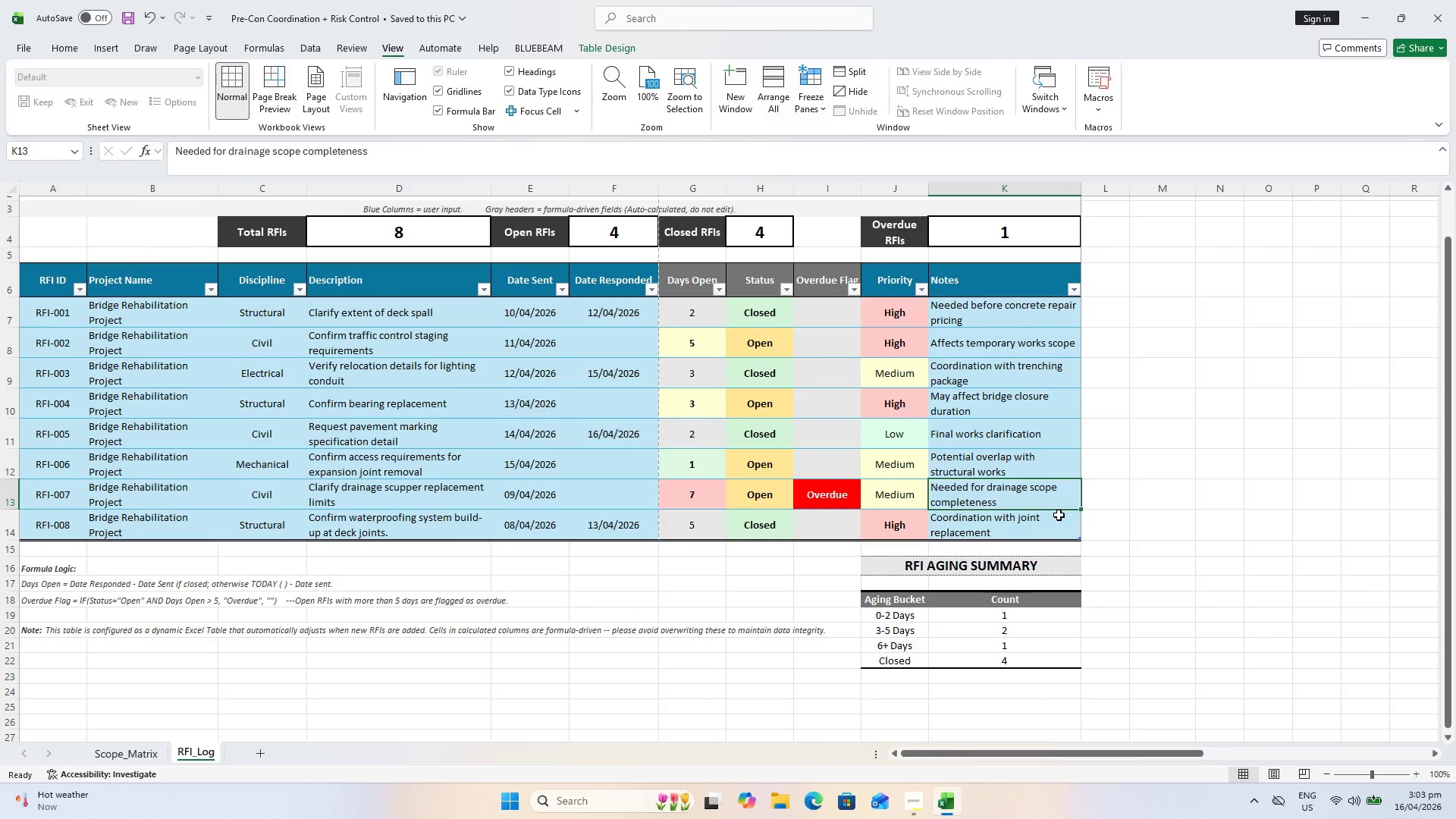 
wait(8.12)
 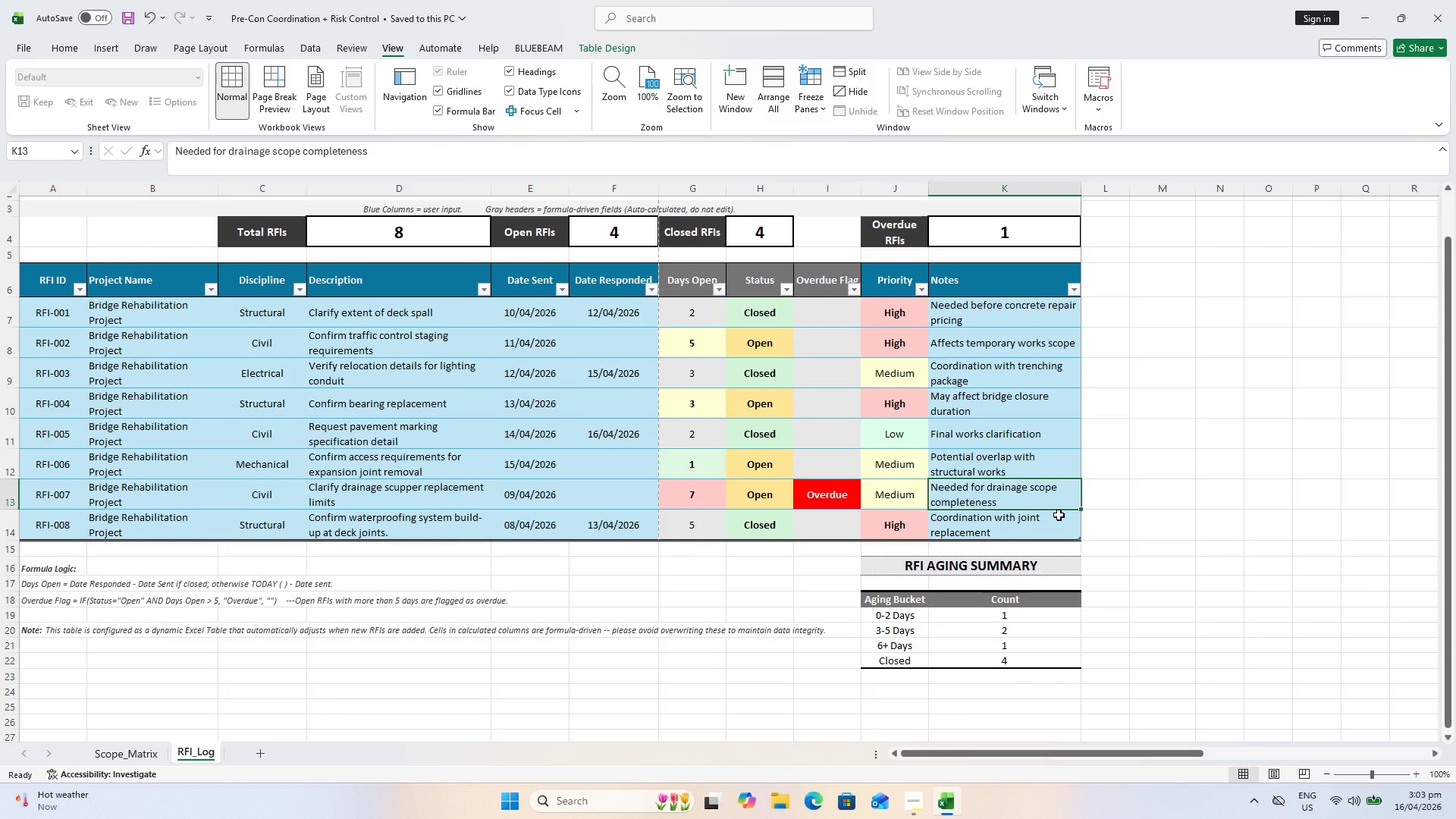 
hold_key(key=ControlLeft, duration=0.48)
scroll: coordinate [48, 597], scroll_direction: up, amount: 1.0
 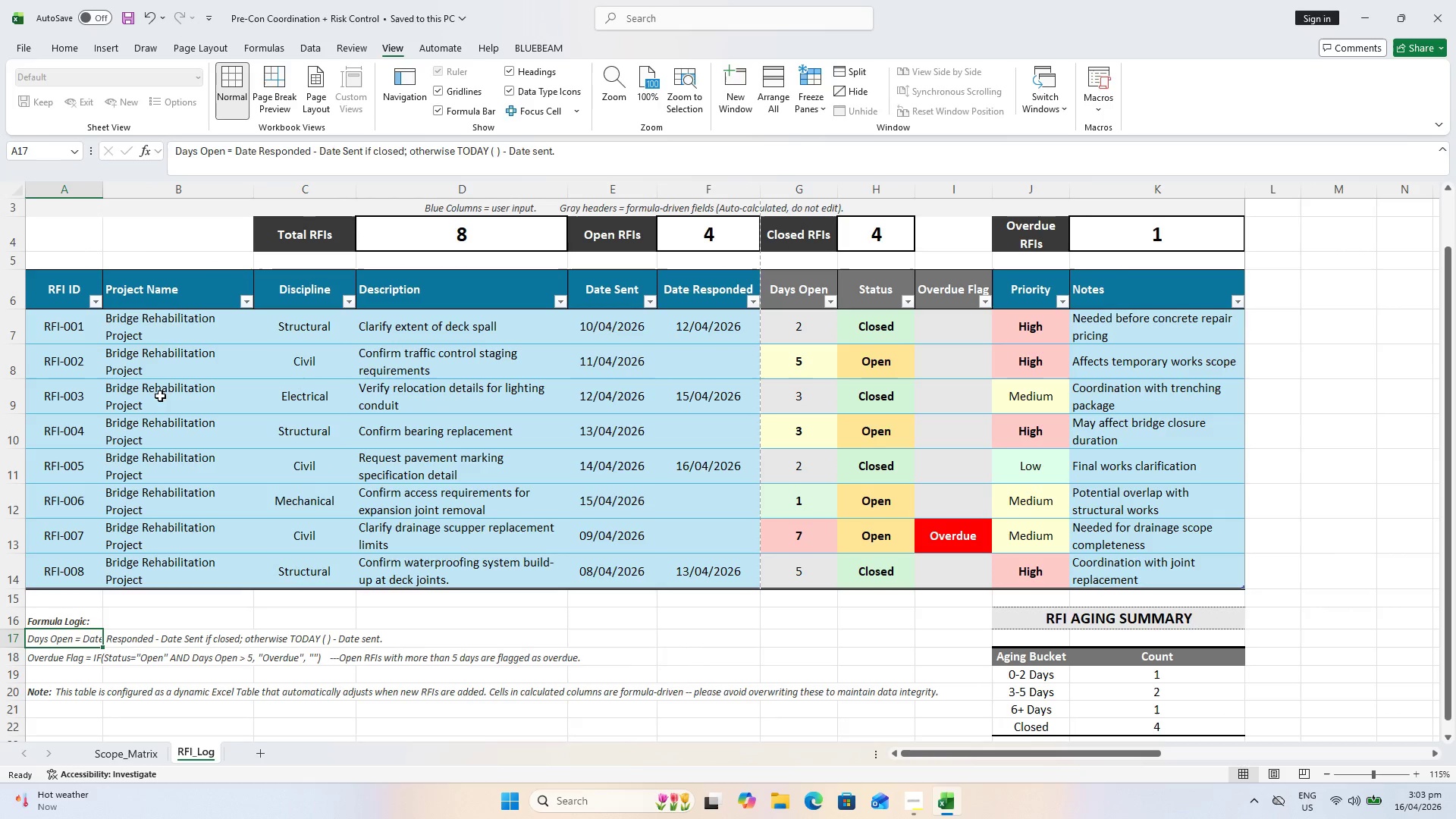 
wait(5.02)
 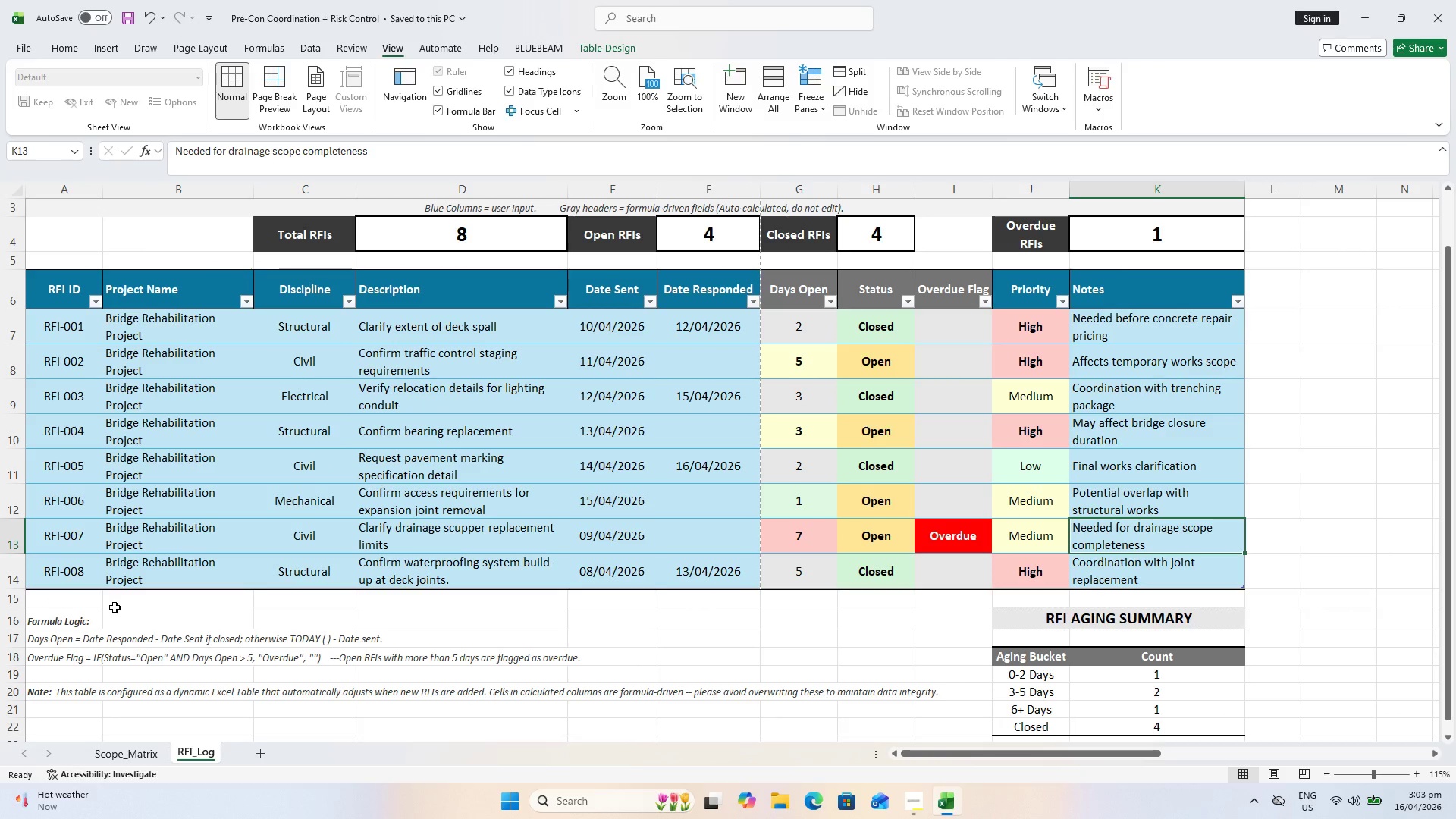 
left_click_drag(start_coordinate=[232, 148], to_coordinate=[766, 133])
 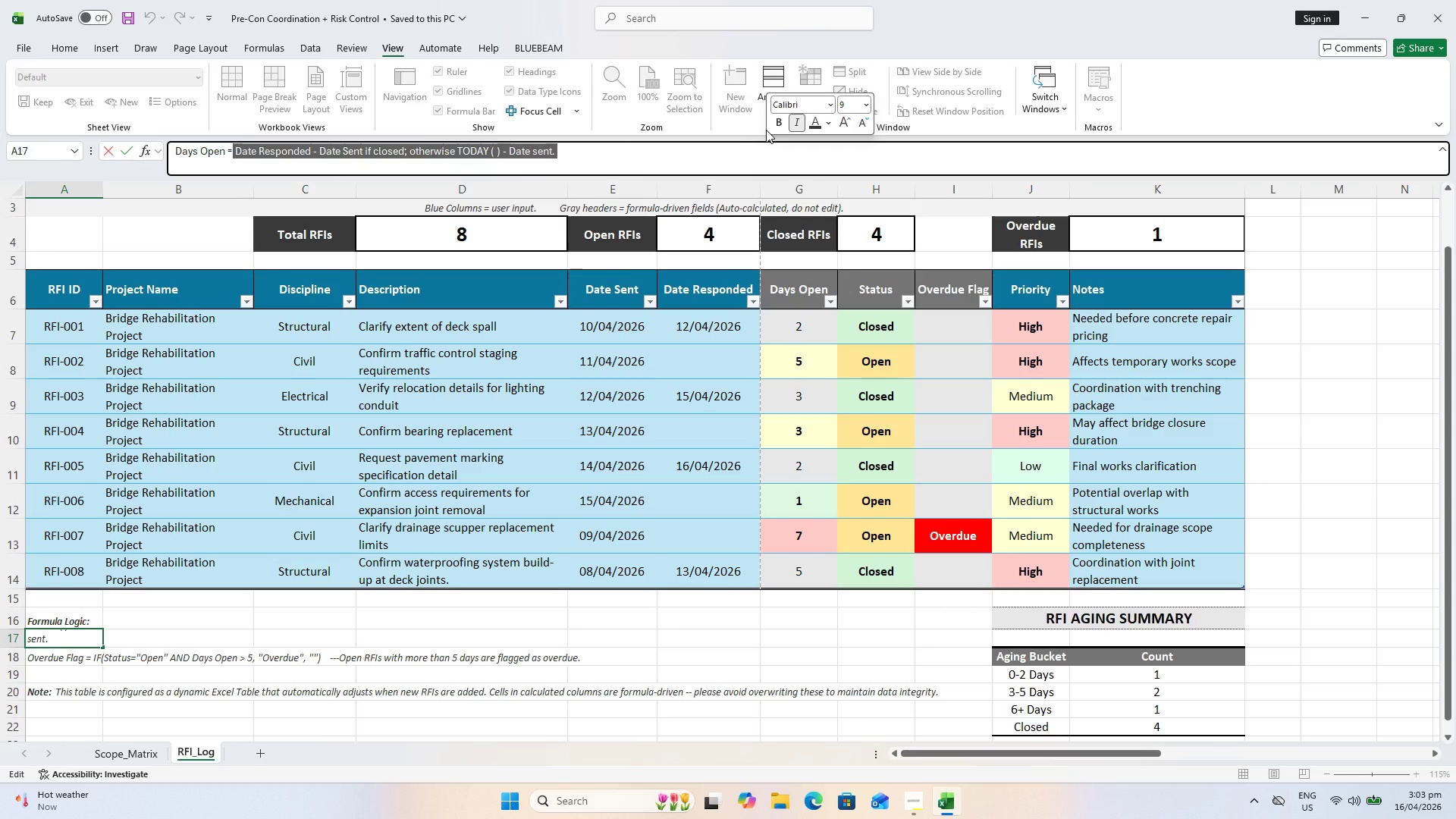 
type(IF(()
key(Backspace)
type(Statud)
key(Backspace)
type(s+)
key(Backspace)
type(="Closed", Dates)
key(Backspace)
type( Respop)
key(Backspace)
type(nded - Data Sent)
key(Backspace)
key(Backspace)
key(Backspace)
key(Backspace)
key(Backspace)
key(Backspace)
type(e Sent, TODAY ( ) - DDa)
key(Backspace)
key(Backspace)
type(ar)
key(Backspace)
type(te Sent))
 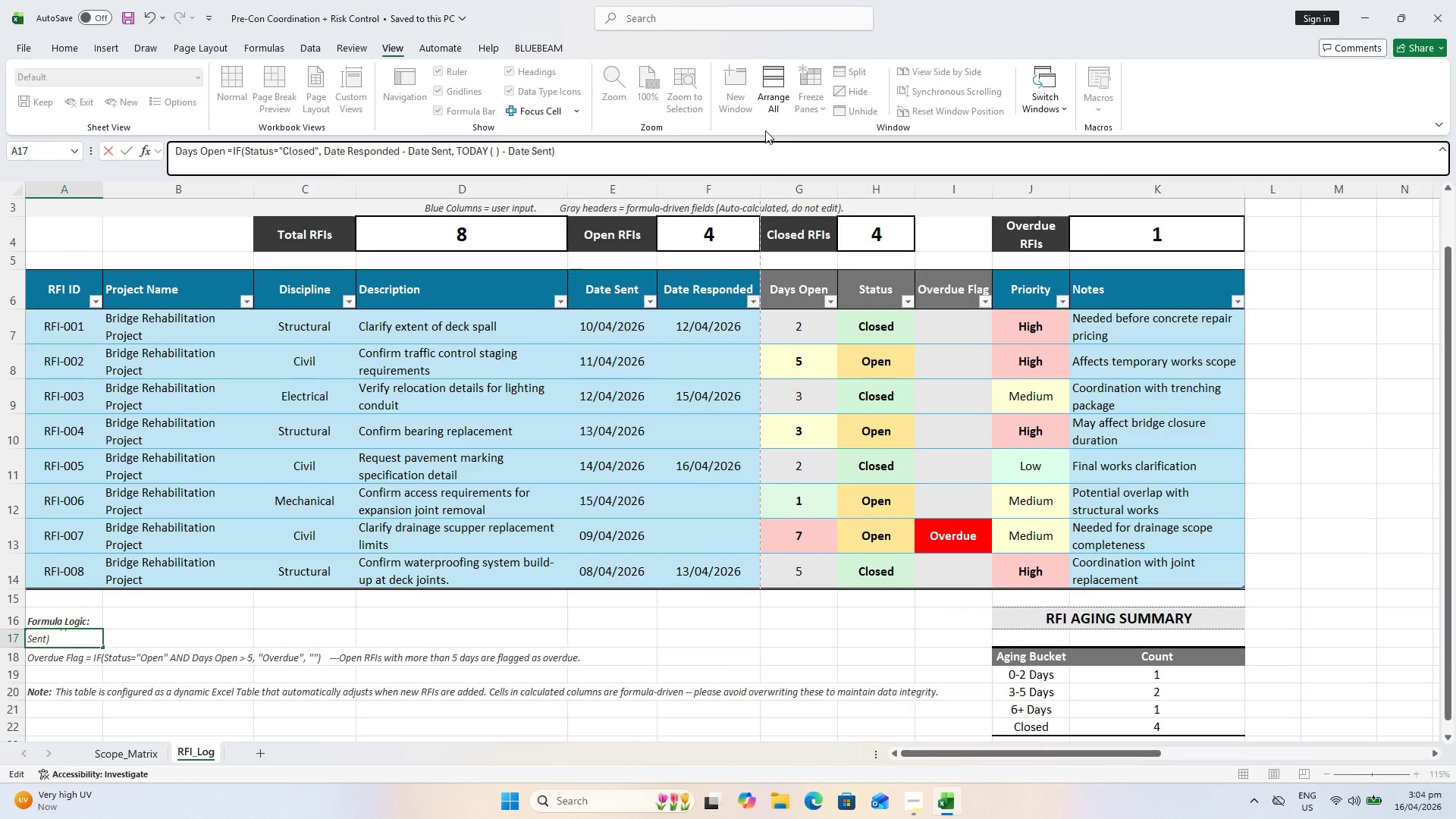 